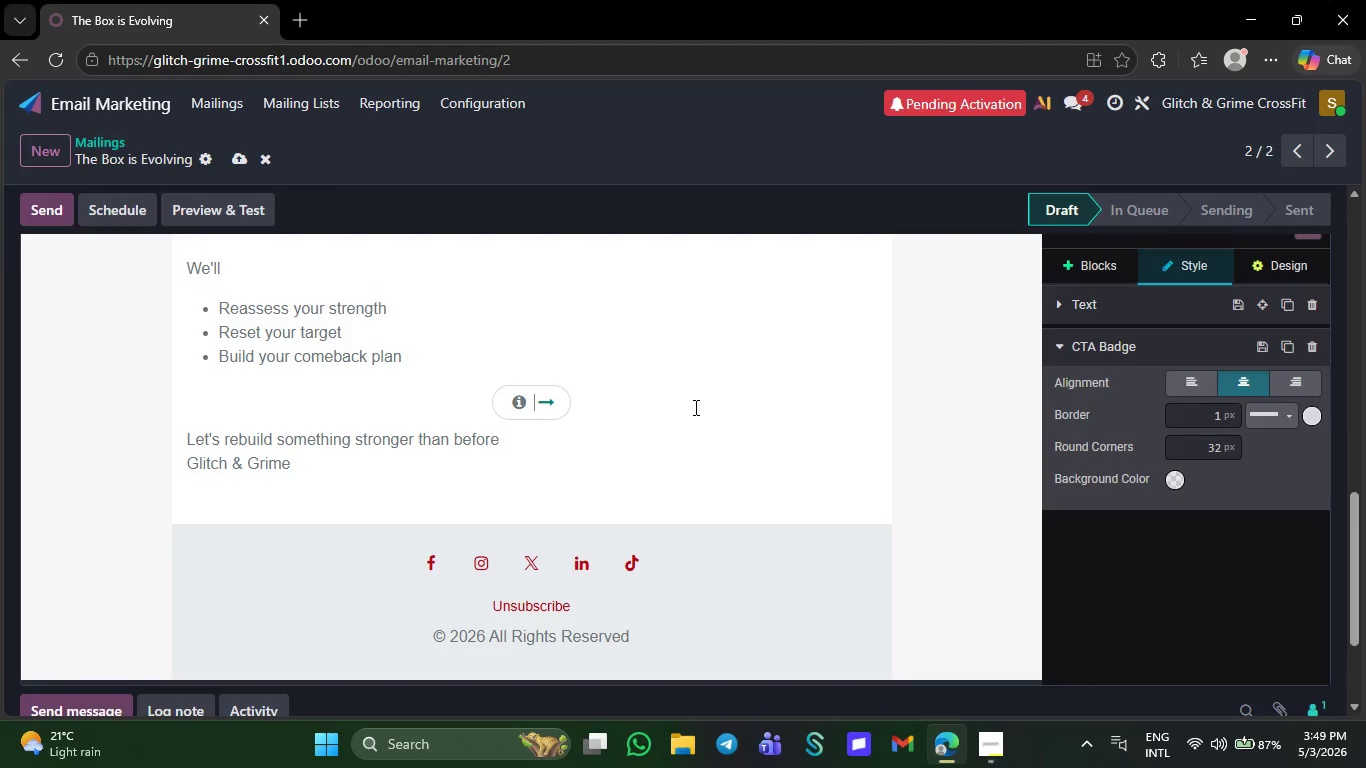 
wait(21.92)
 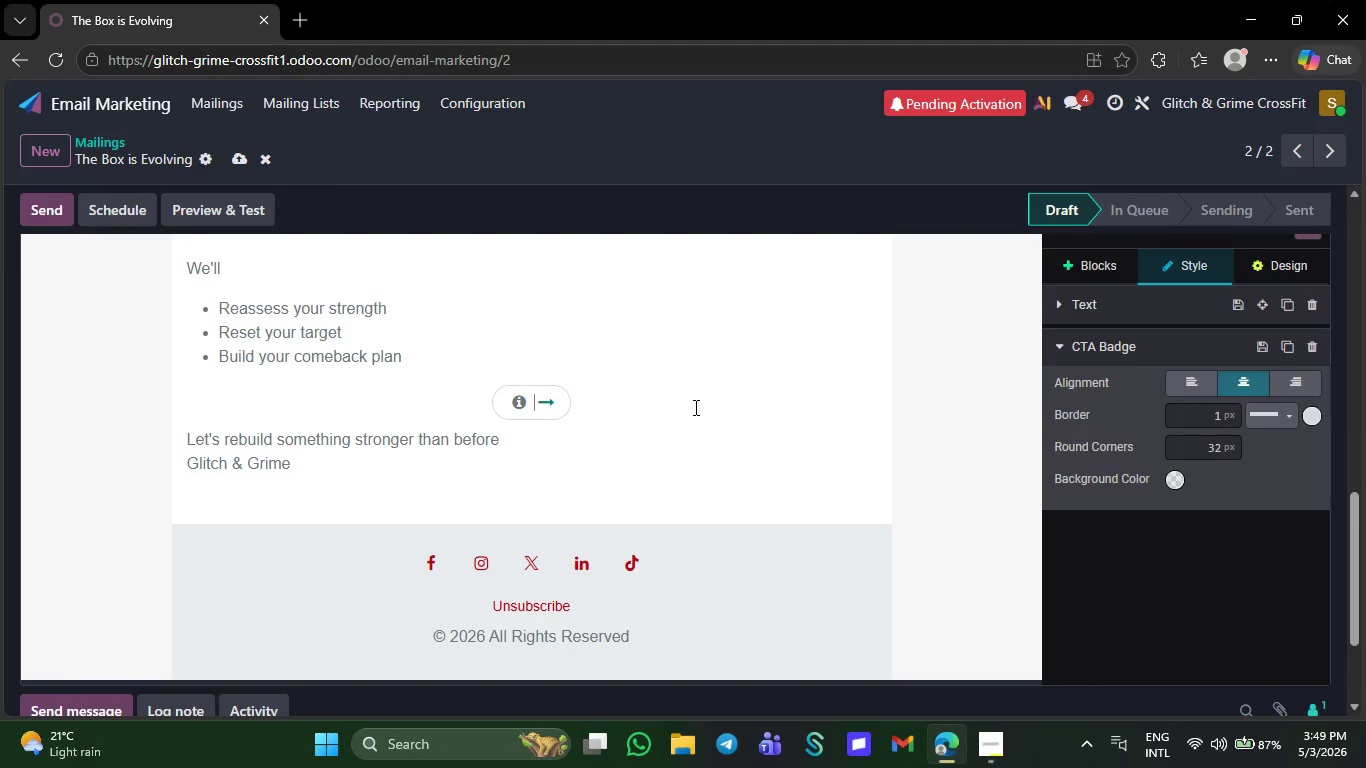 
key(CapsLock)
 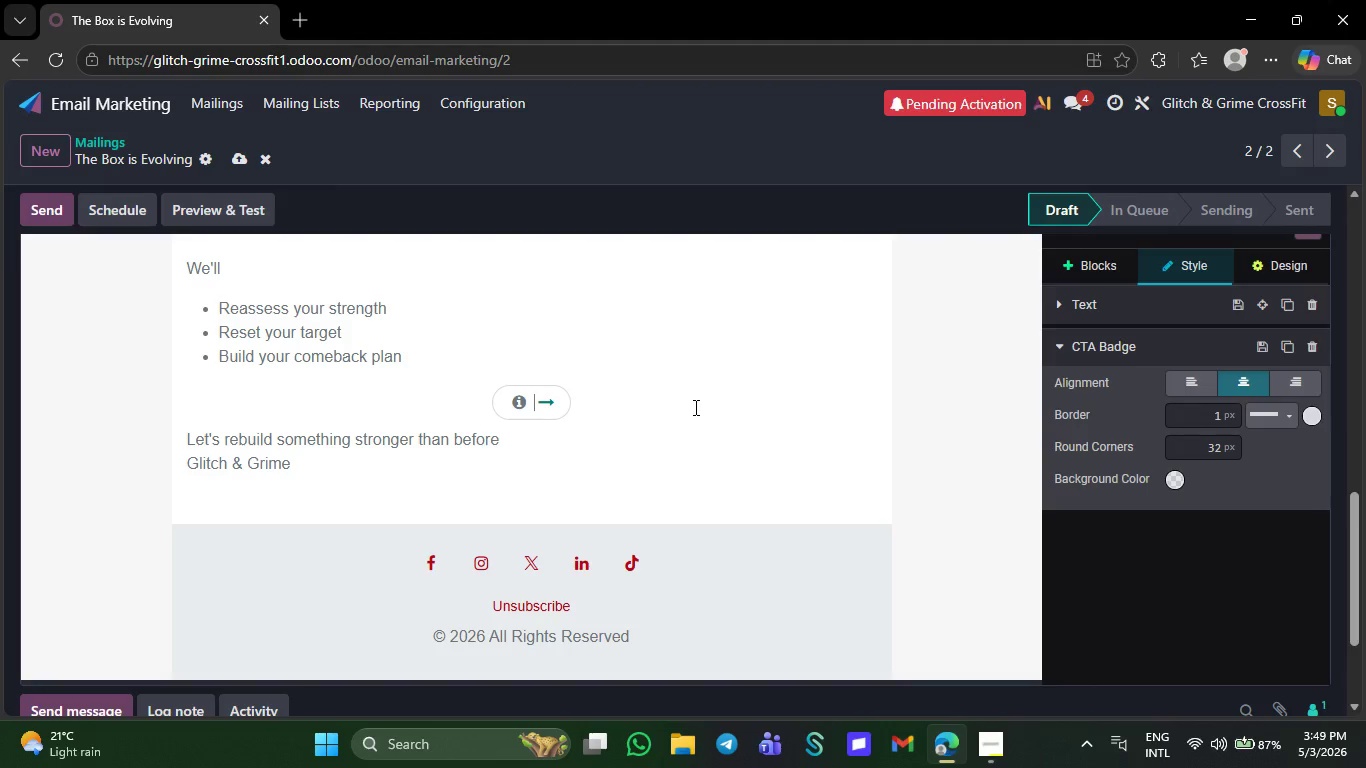 
key(B)
 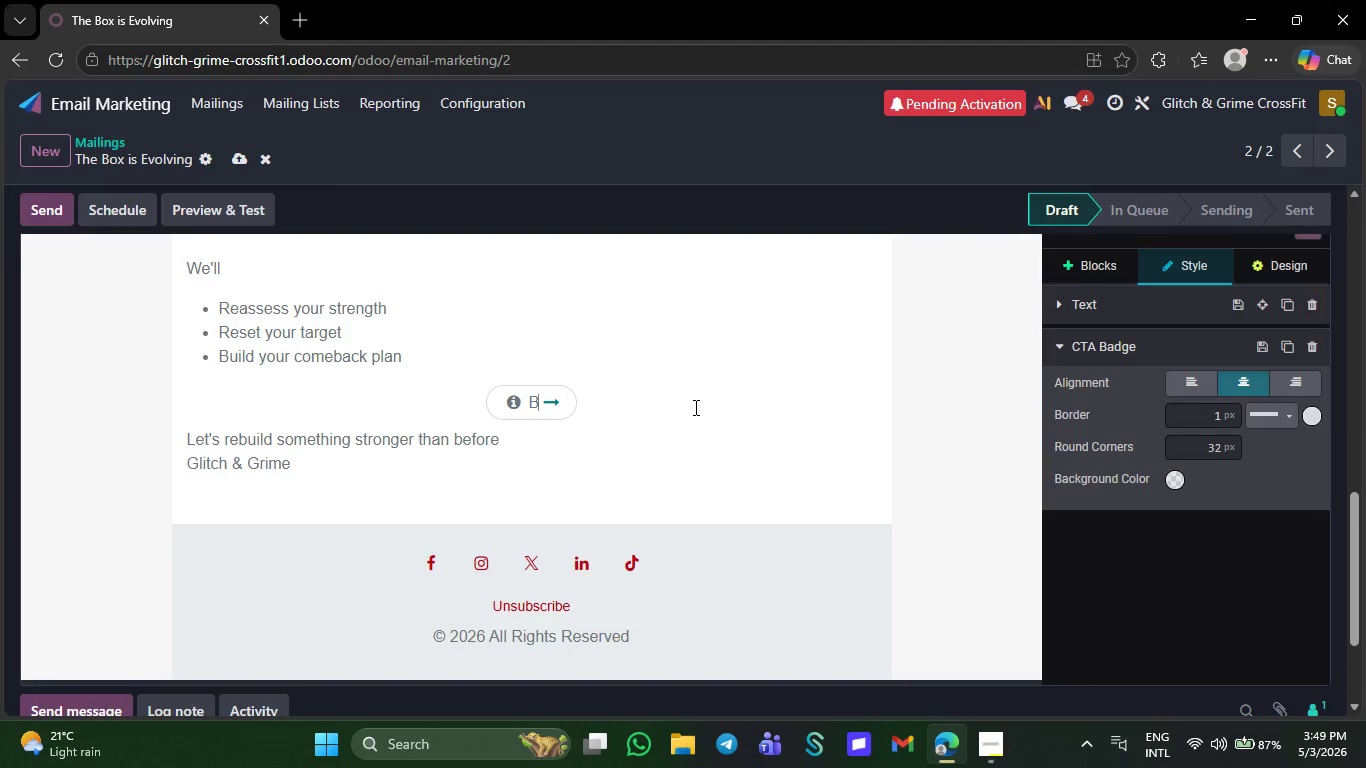 
wait(12.39)
 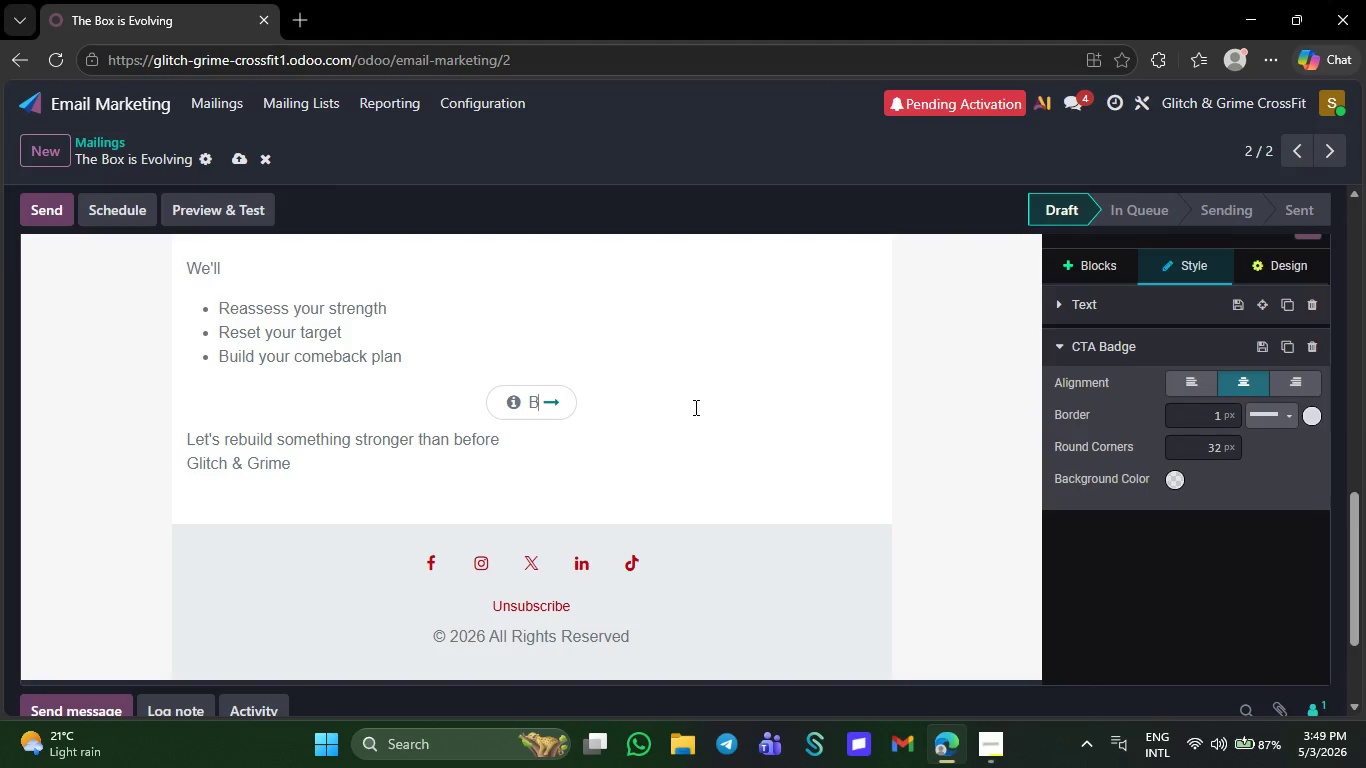 
type(OOK YOU)
 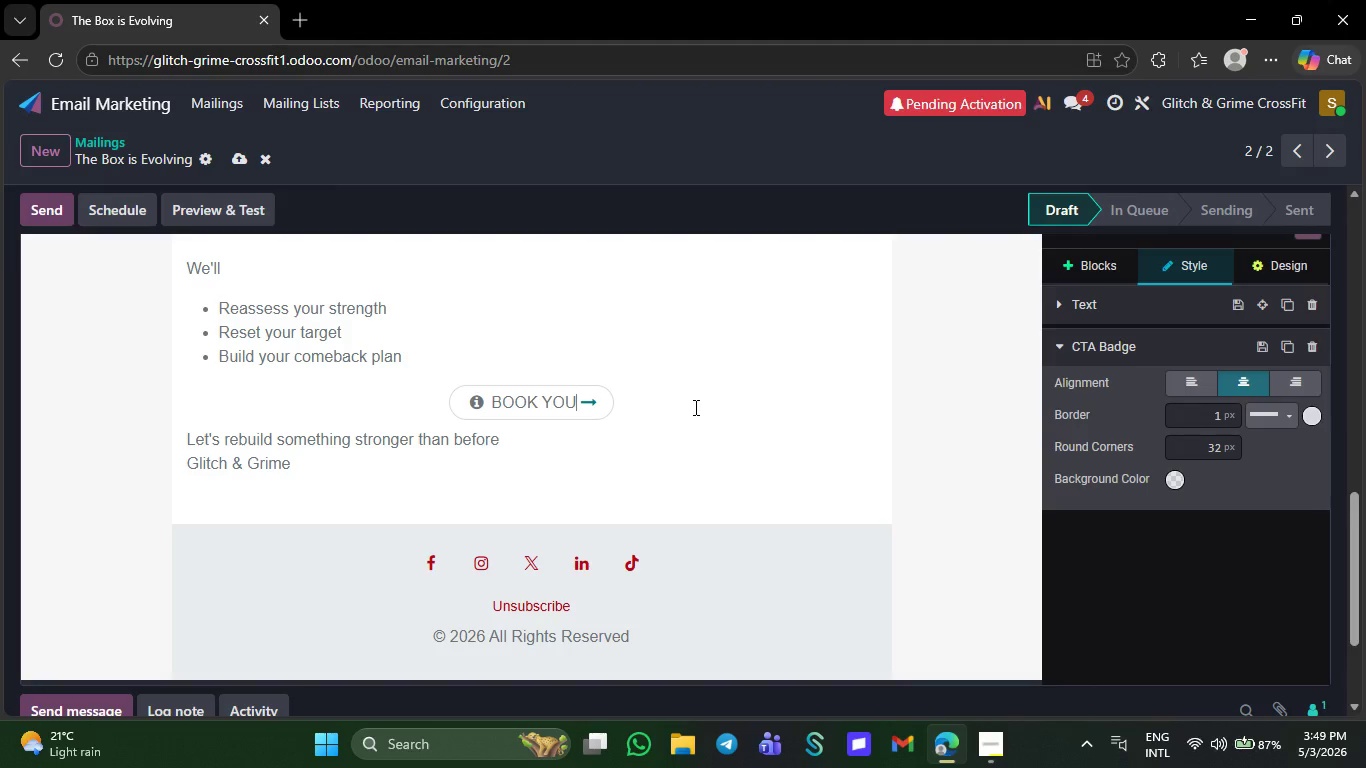 
wait(5.56)
 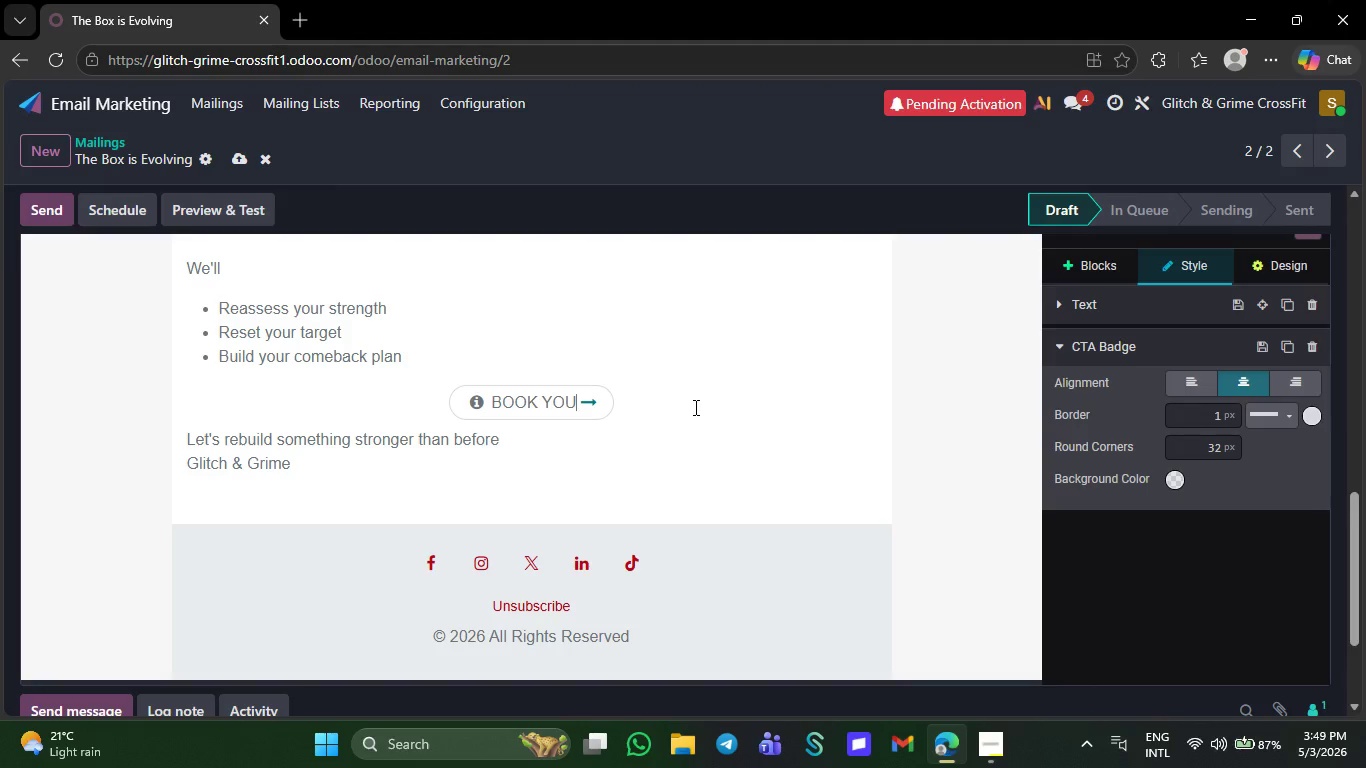 
key(Backspace)
key(Backspace)
key(Backspace)
key(Backspace)
key(Backspace)
key(Backspace)
key(Backspace)
key(Backspace)
type(Book Your Goal Re)
 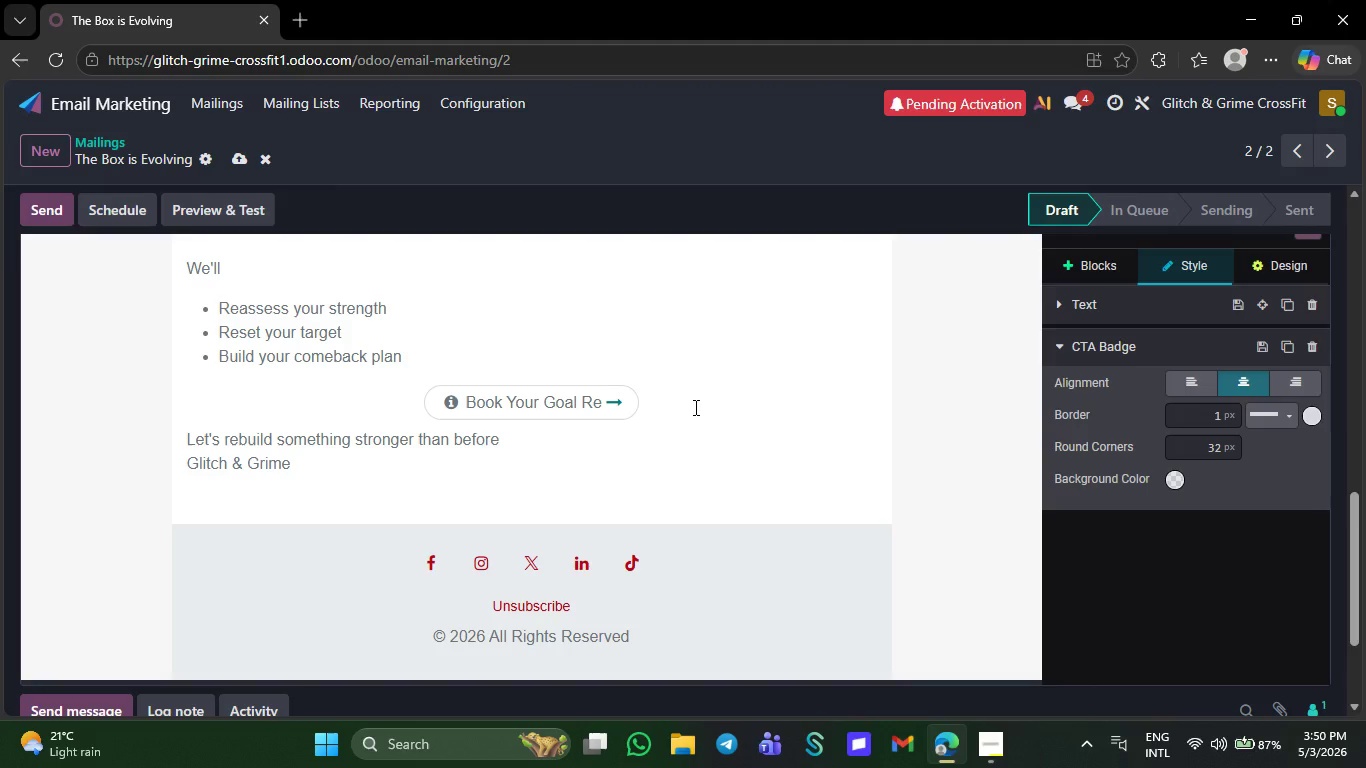 
wait(6.61)
 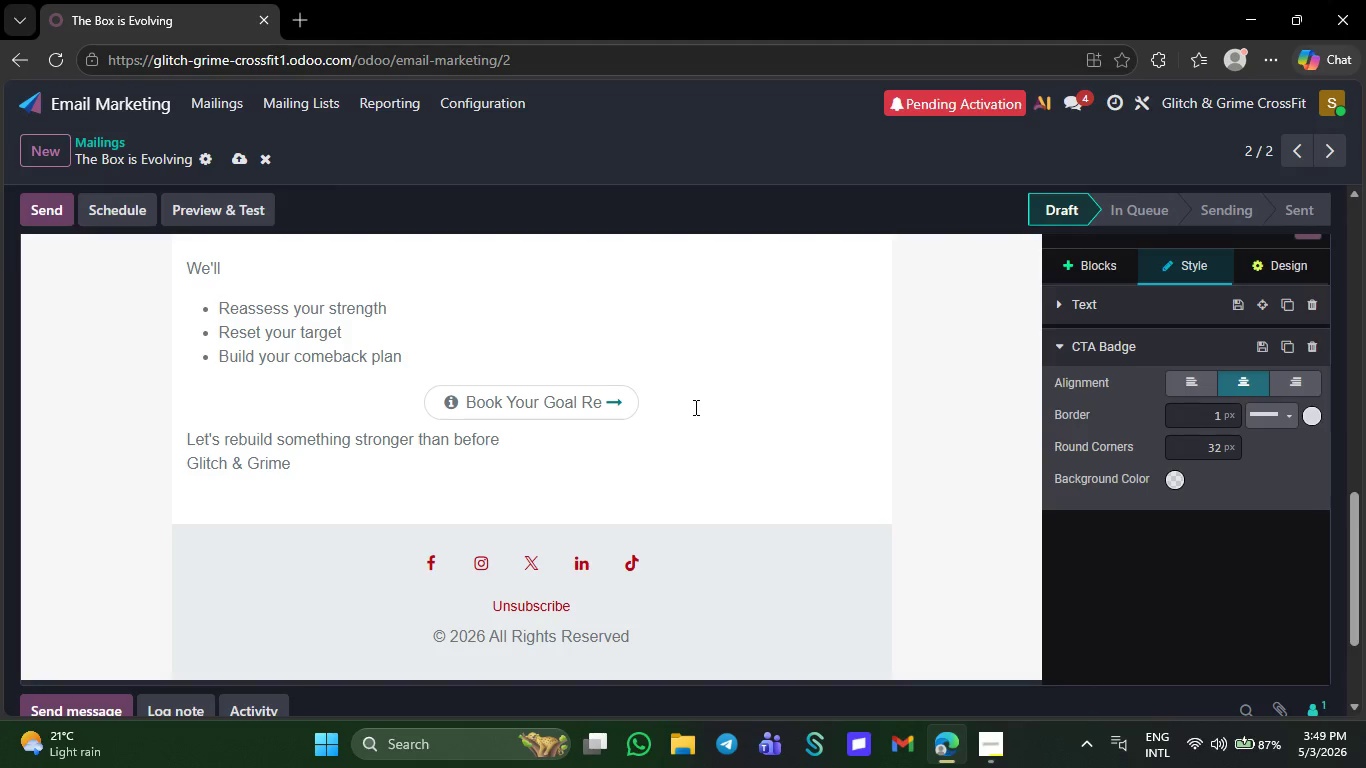 
type(set)
 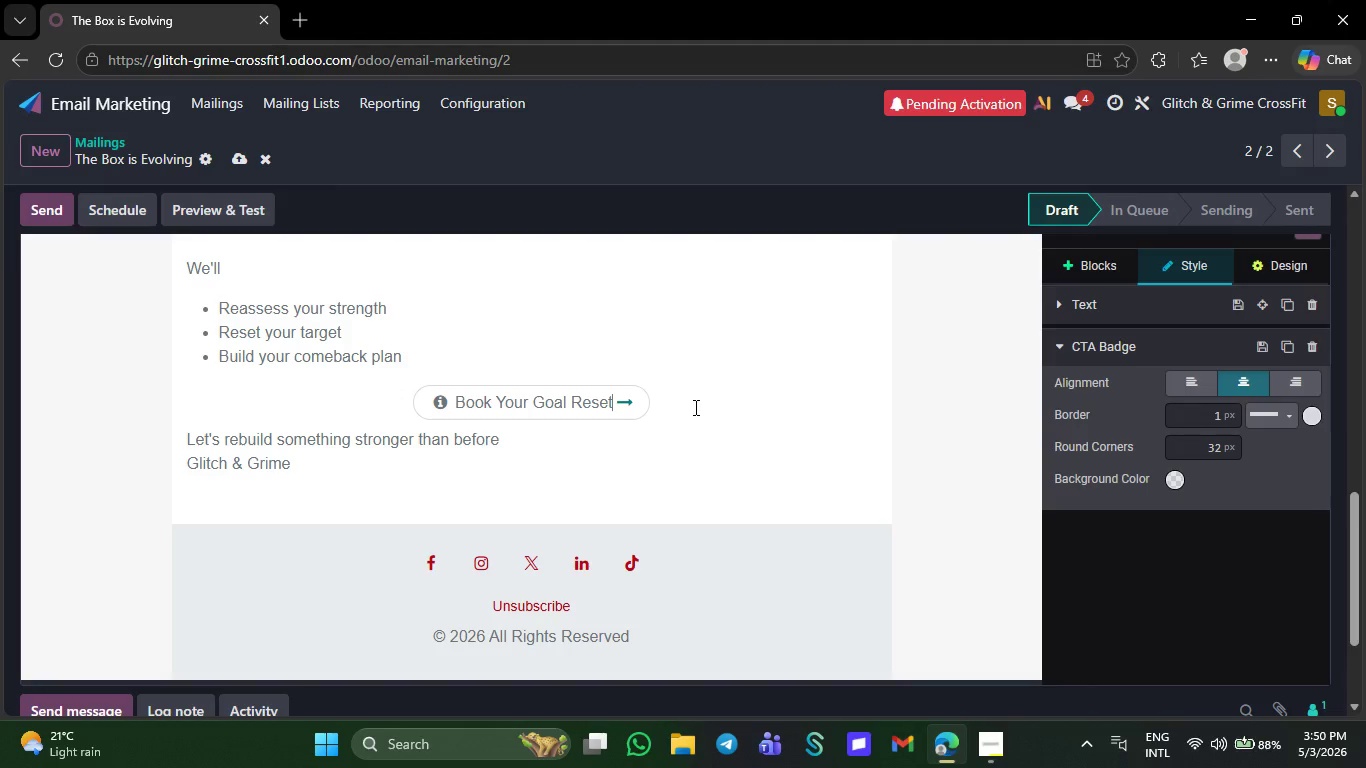 
wait(26.31)
 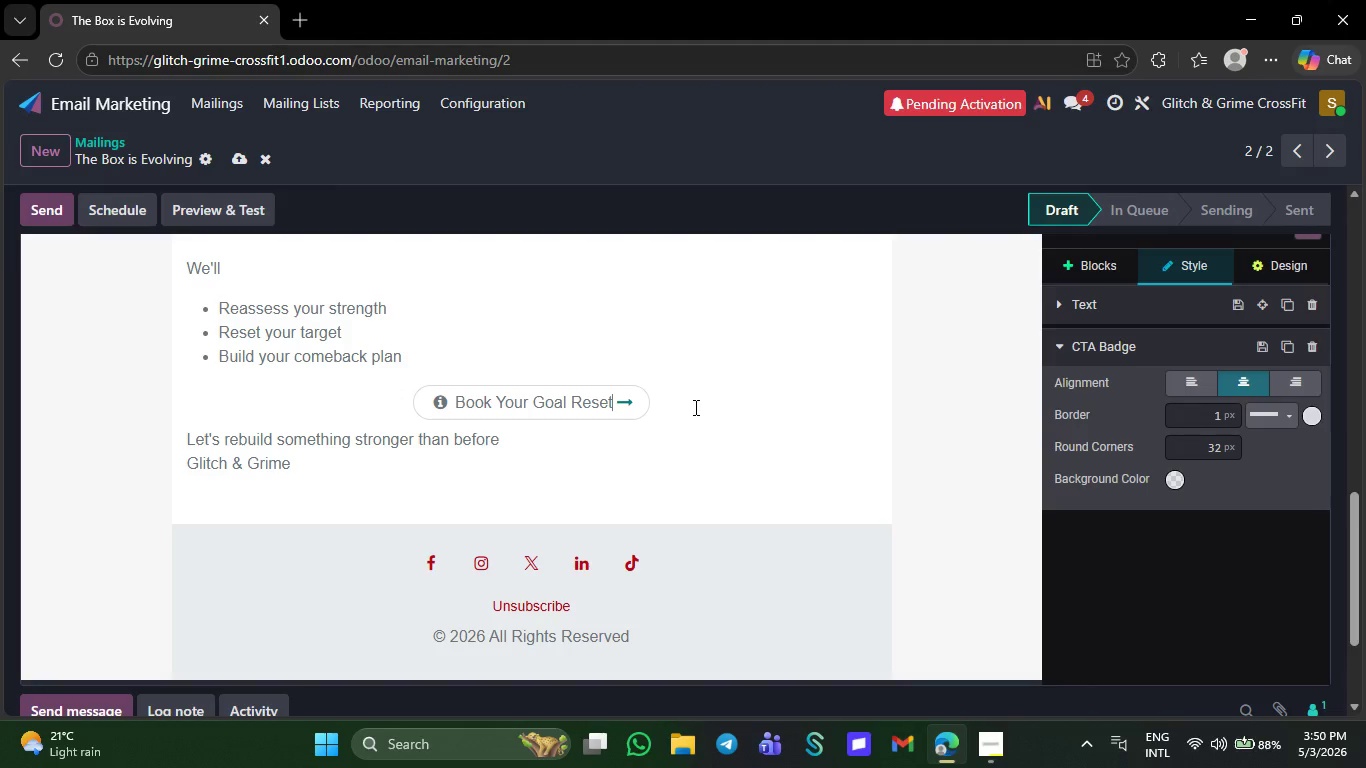 
left_click([429, 399])
 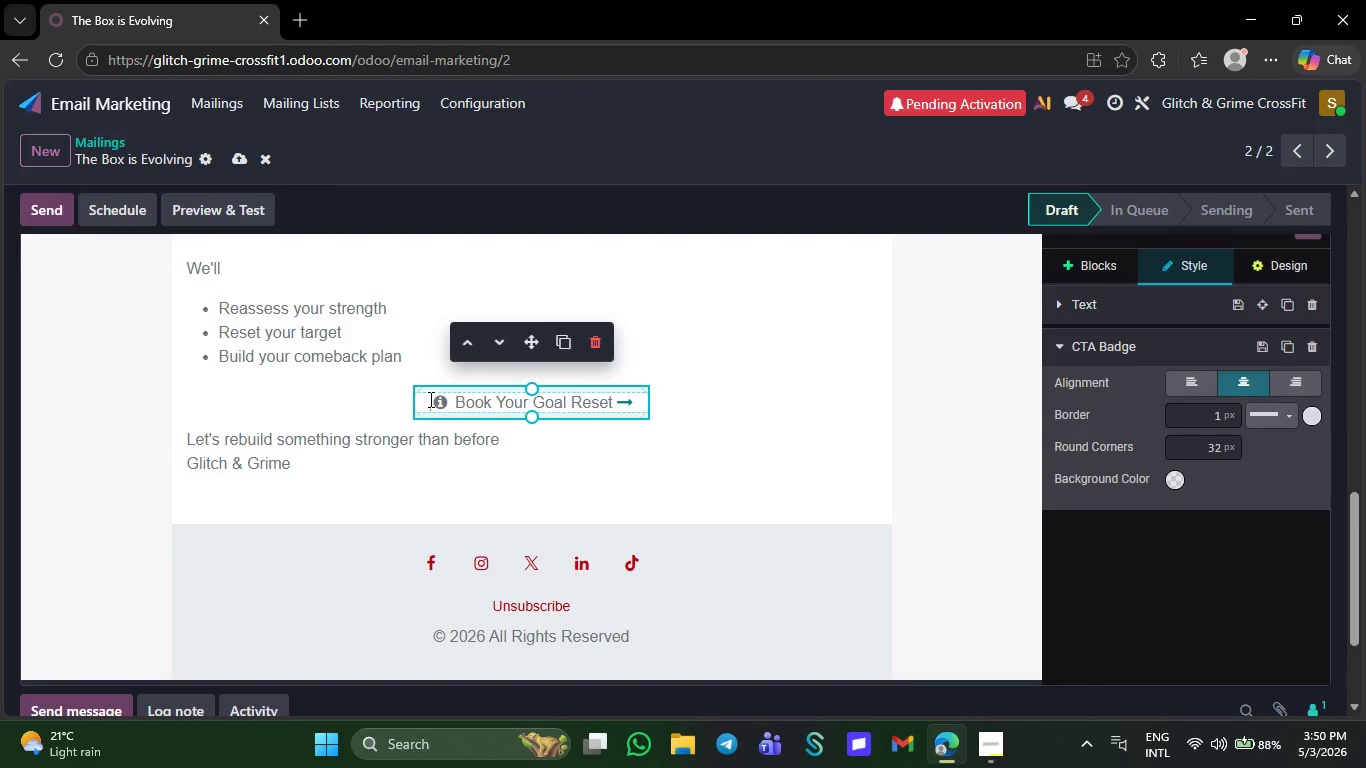 
left_click_drag(start_coordinate=[429, 399], to_coordinate=[640, 391])
 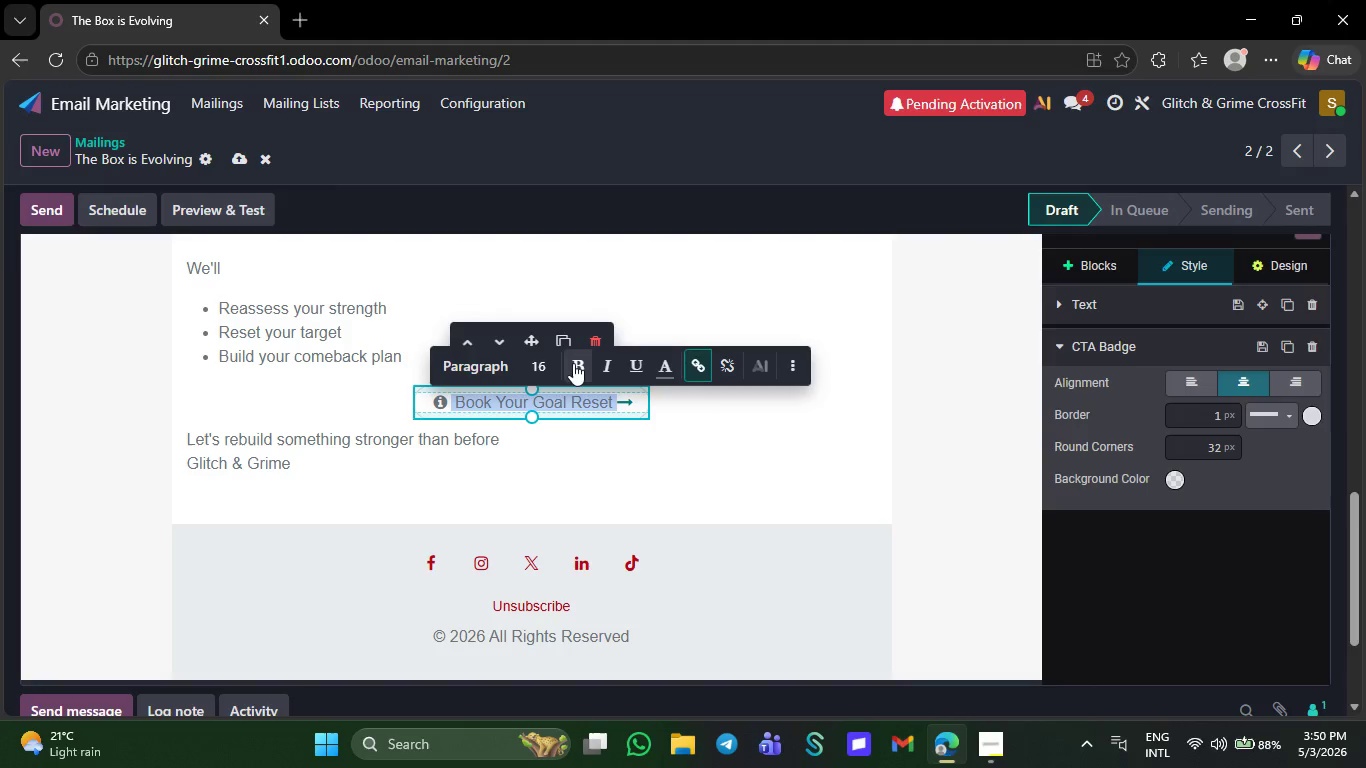 
left_click([572, 364])
 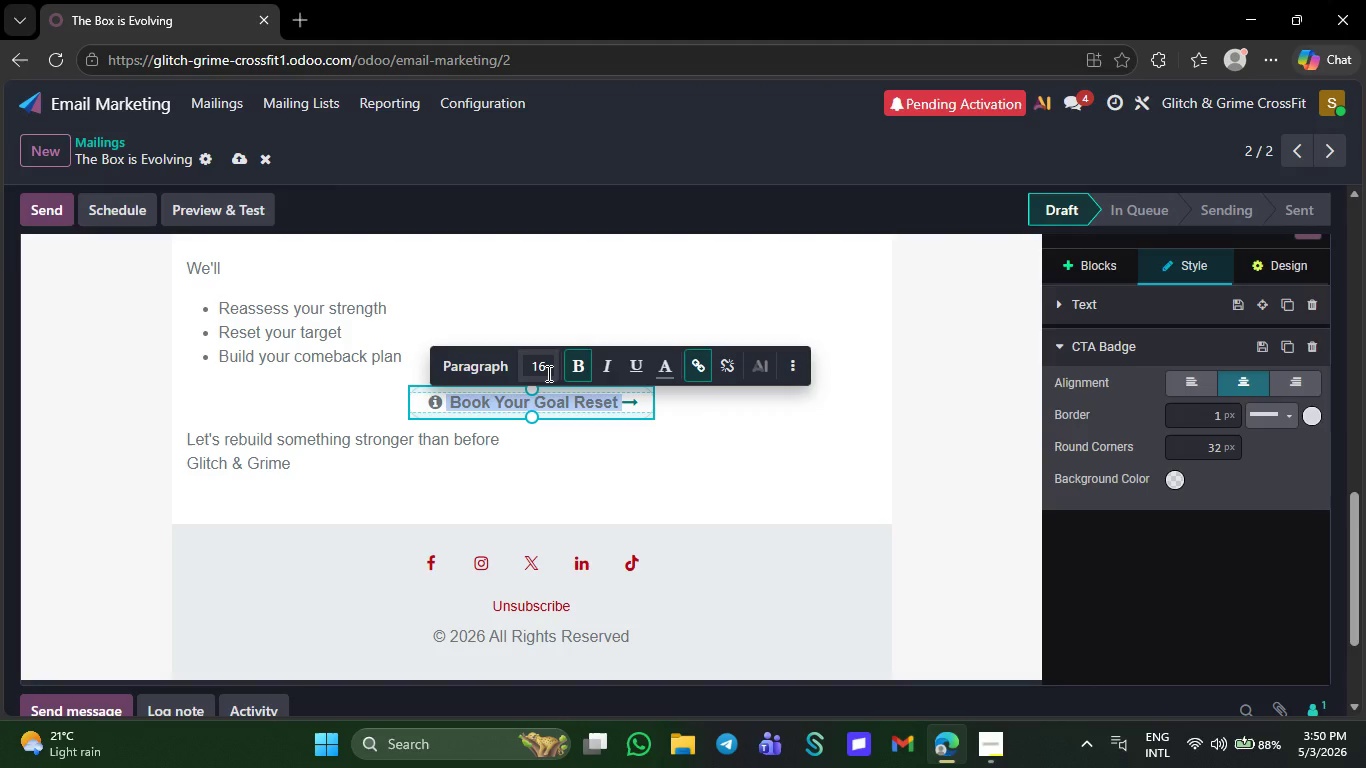 
left_click([547, 373])
 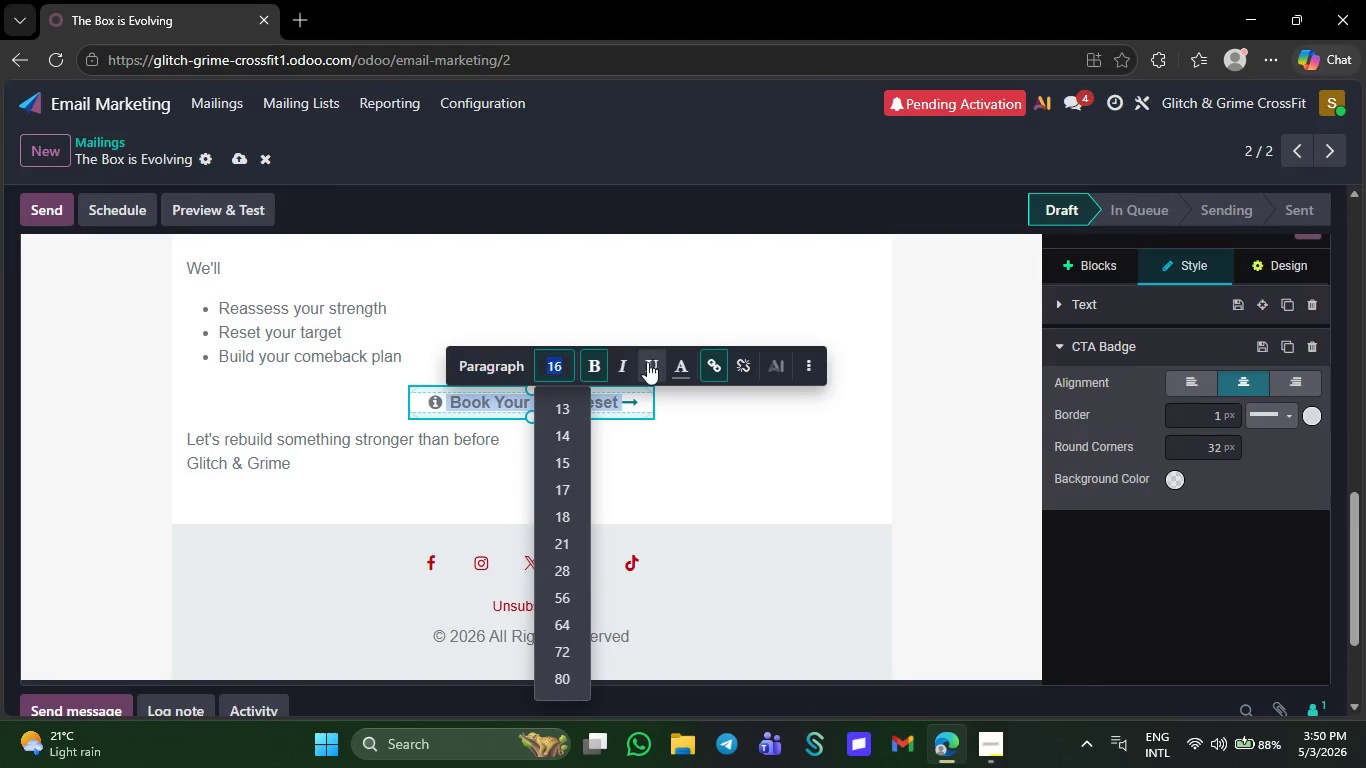 
left_click([626, 368])
 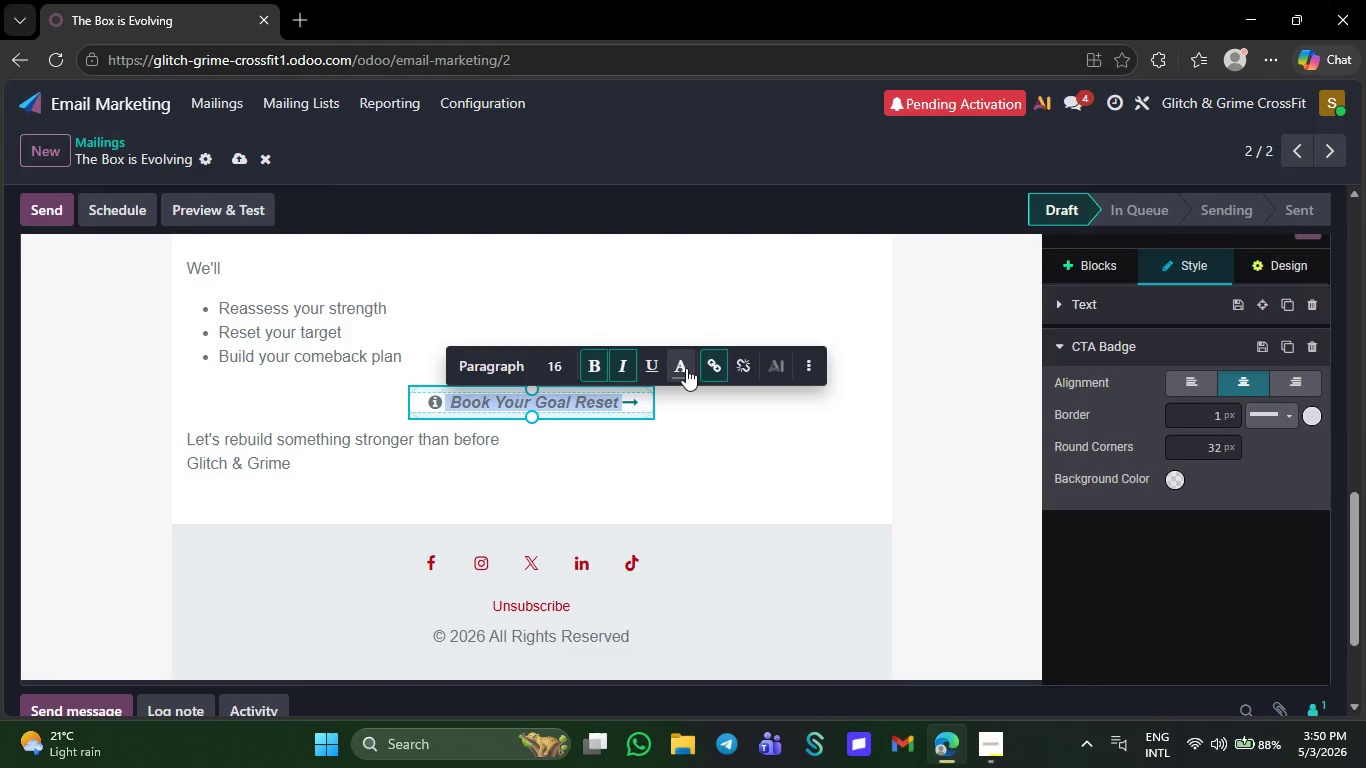 
left_click([686, 368])
 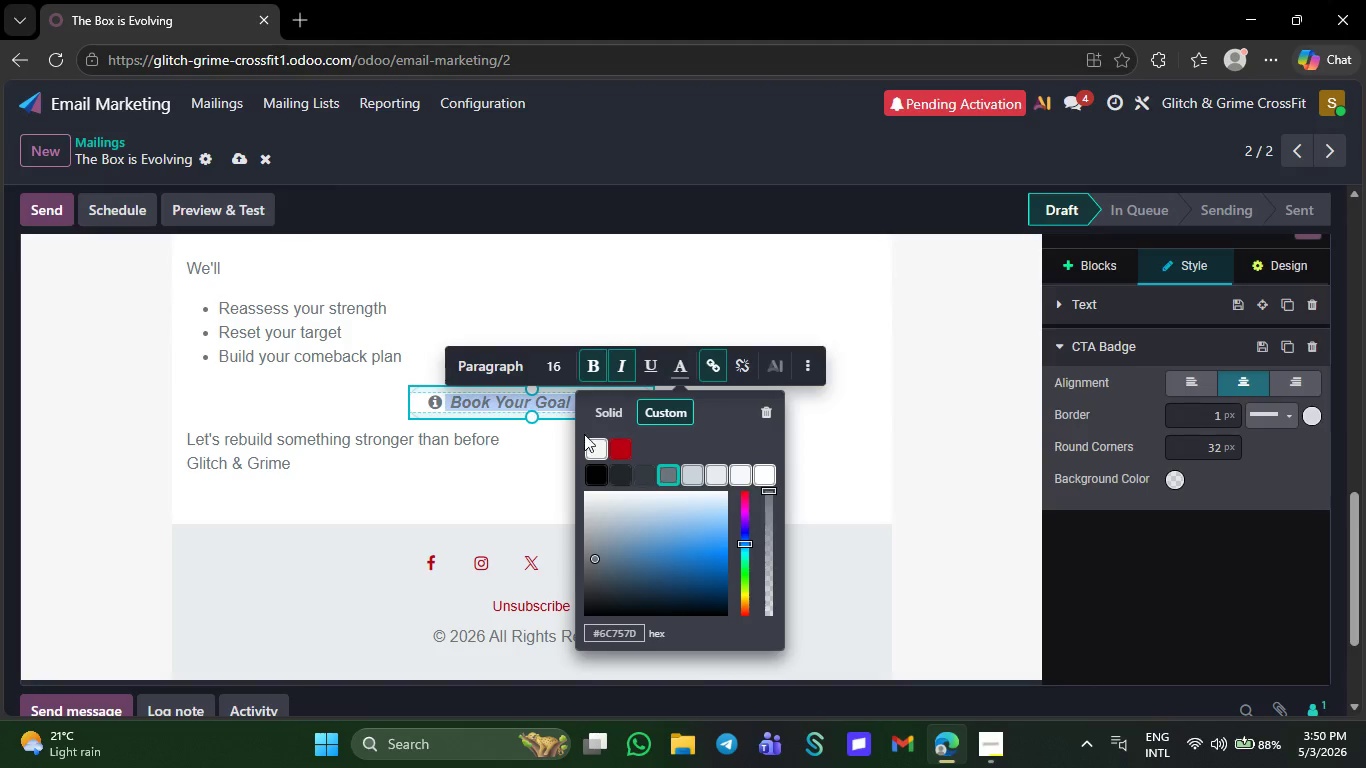 
left_click([595, 448])
 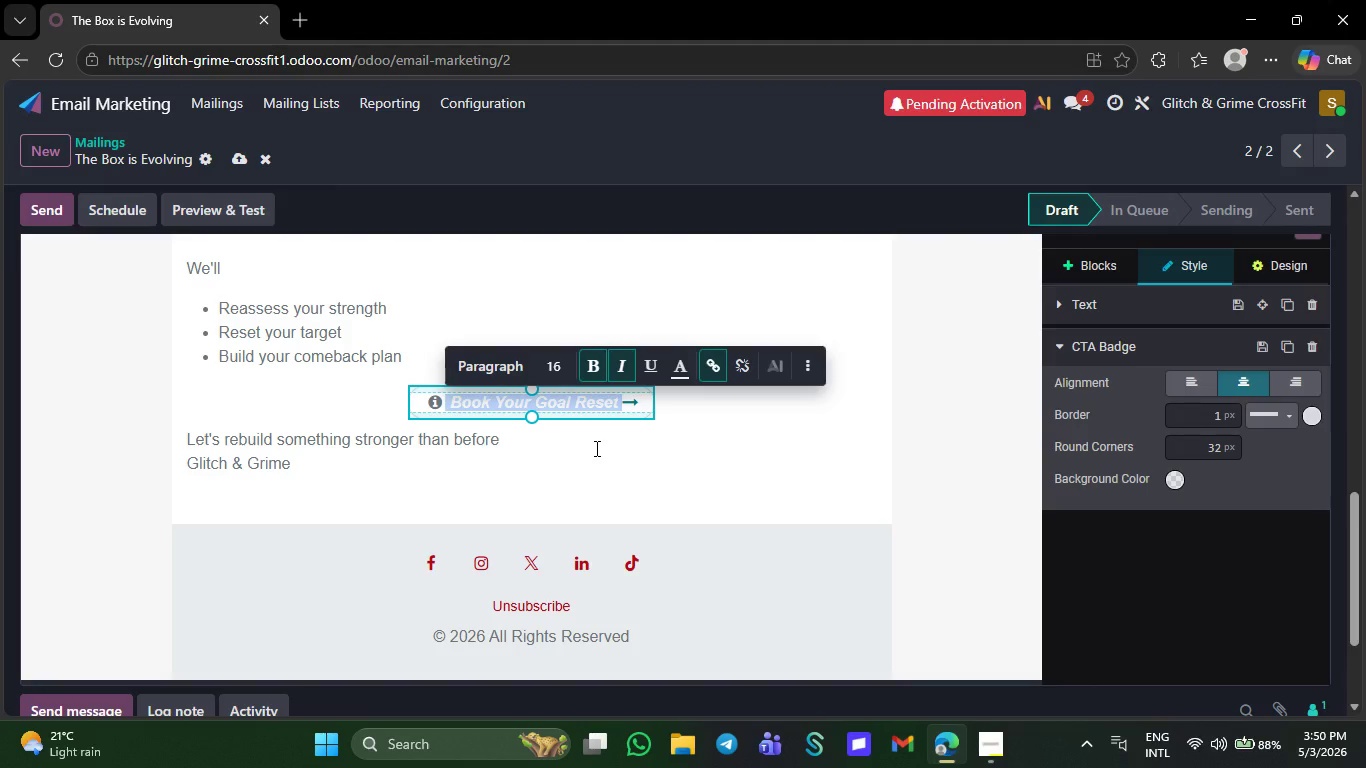 
left_click([595, 448])
 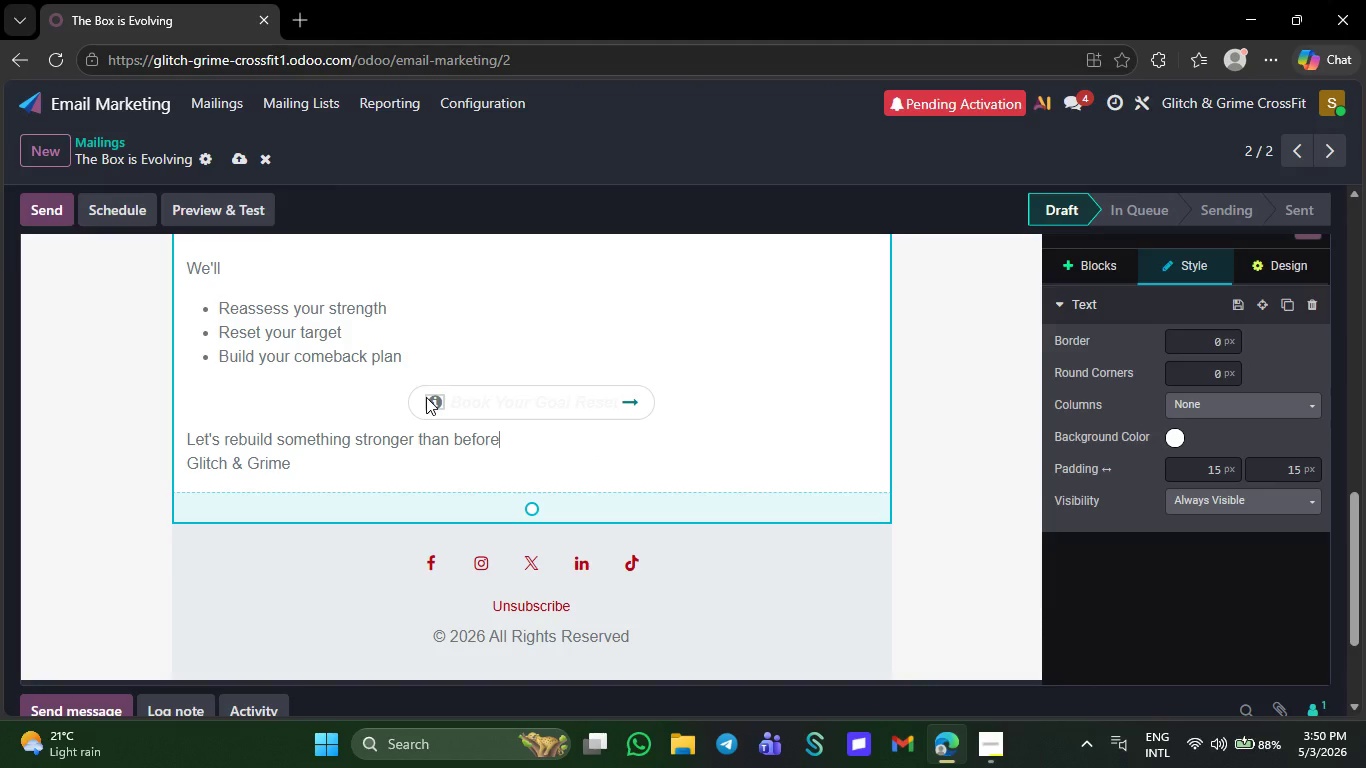 
left_click([421, 399])
 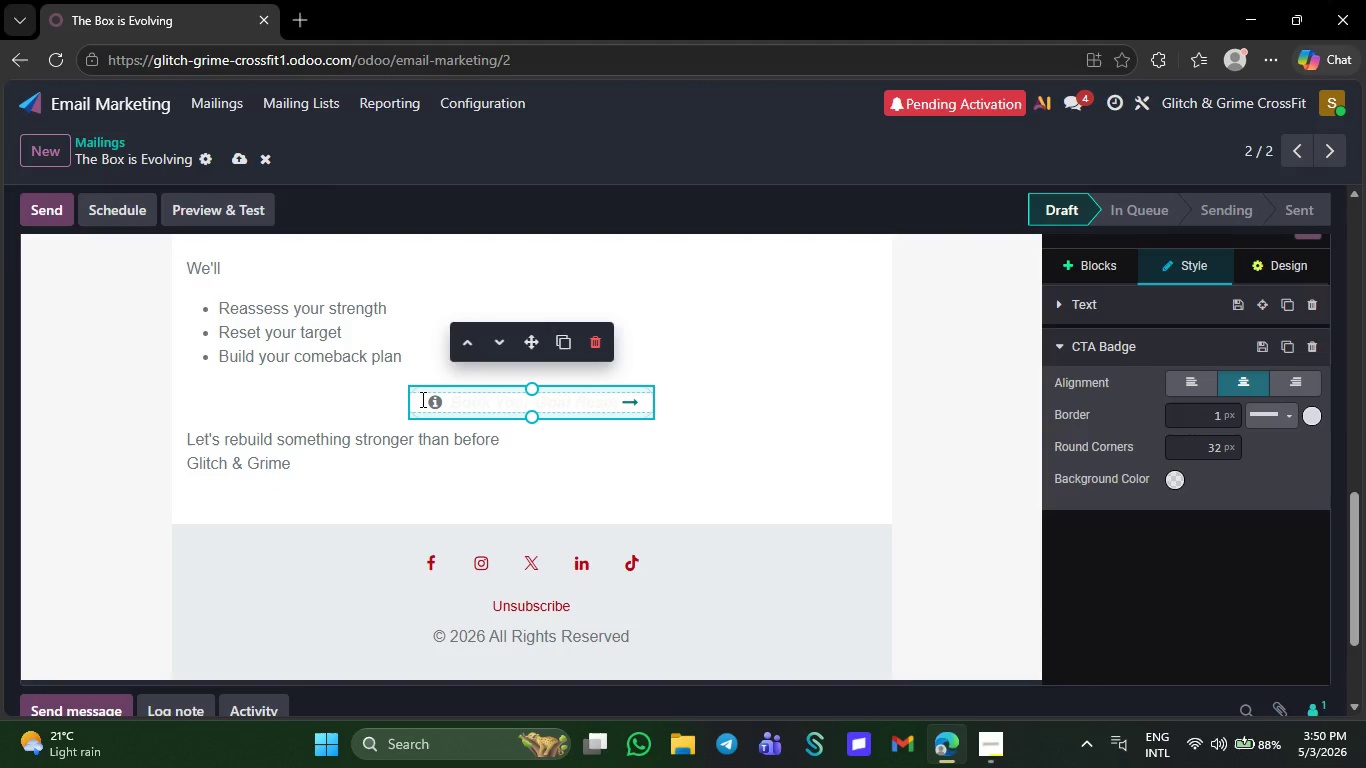 
left_click_drag(start_coordinate=[421, 399], to_coordinate=[642, 389])
 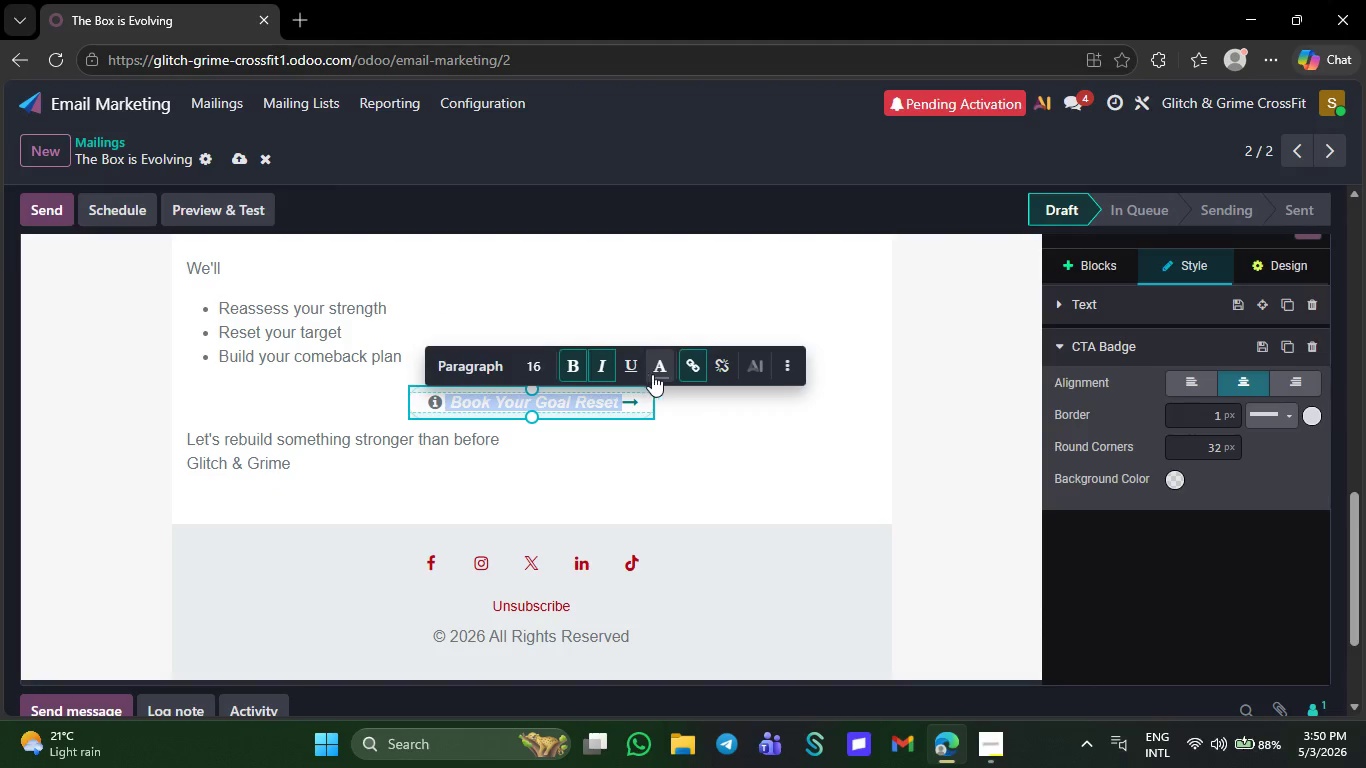 
left_click([657, 374])
 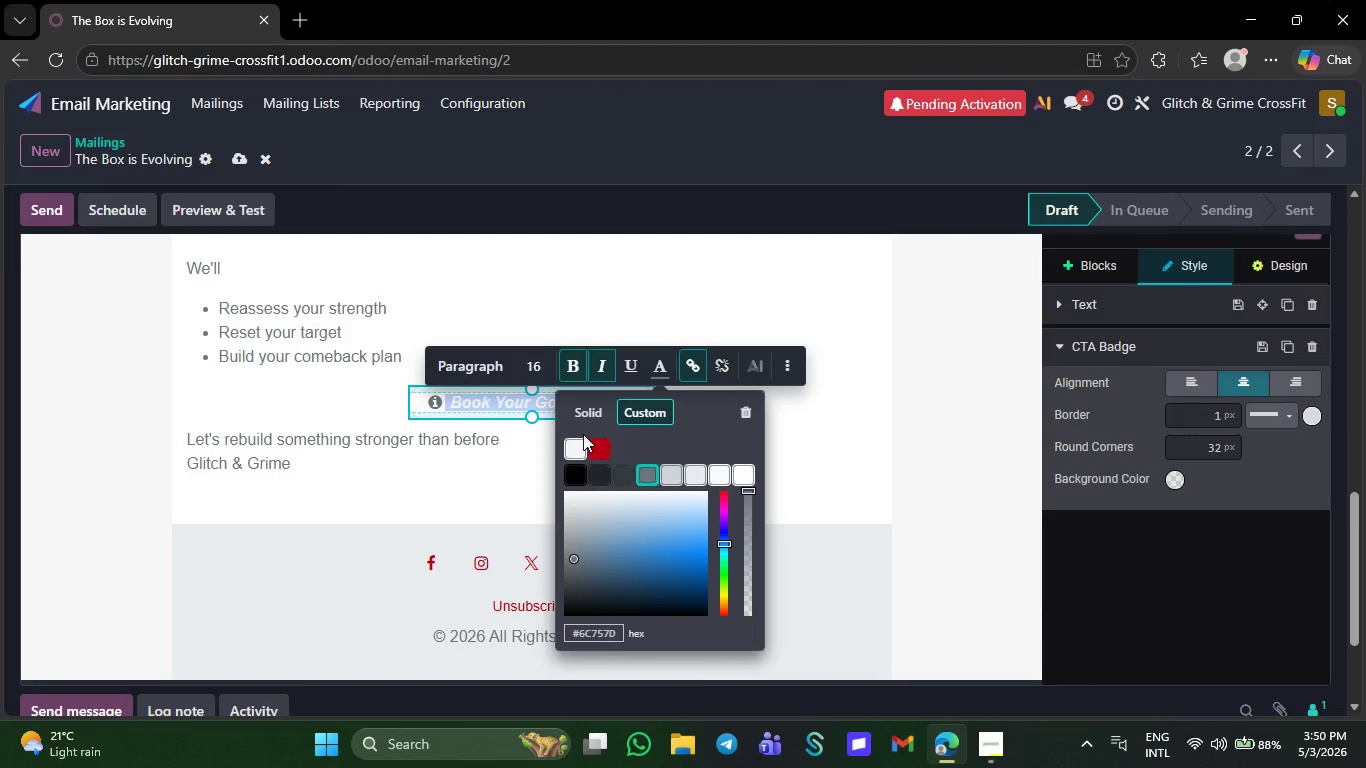 
left_click([579, 442])
 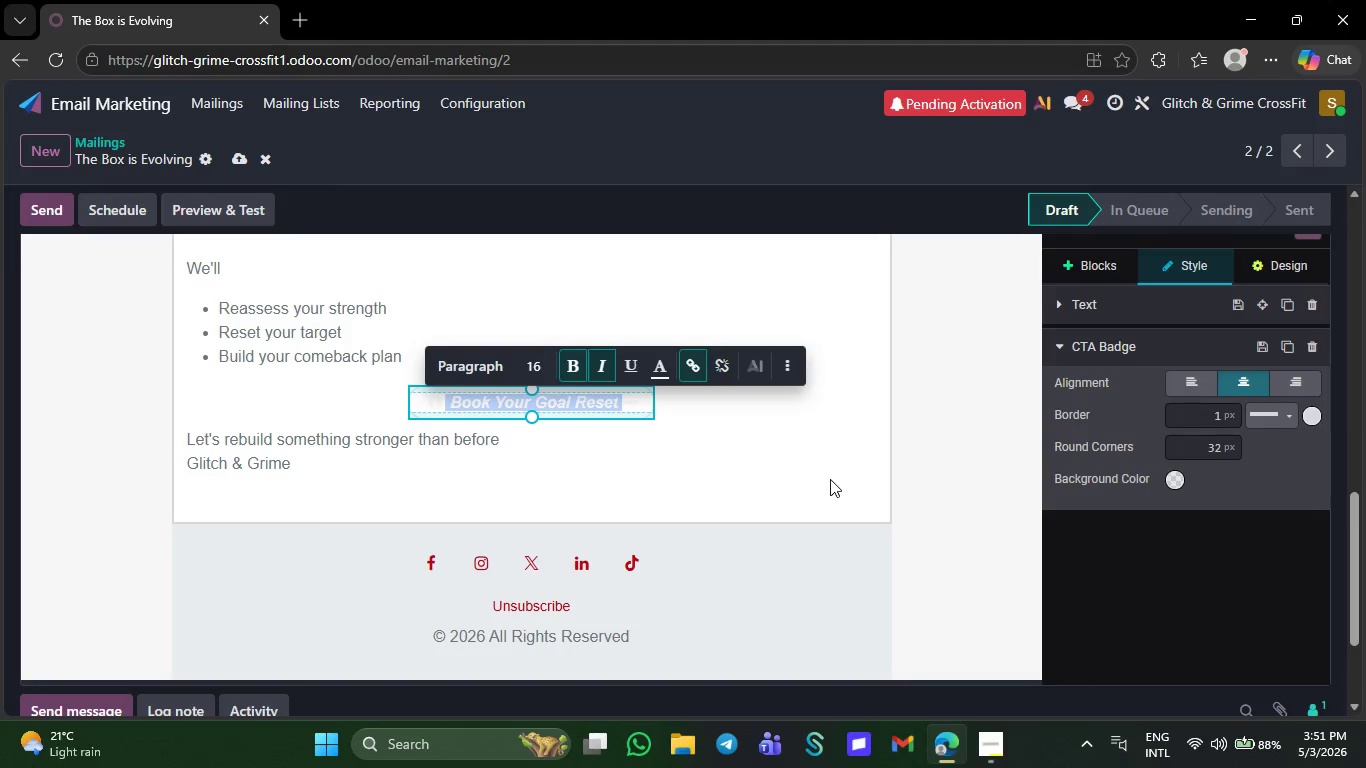 
left_click([827, 483])
 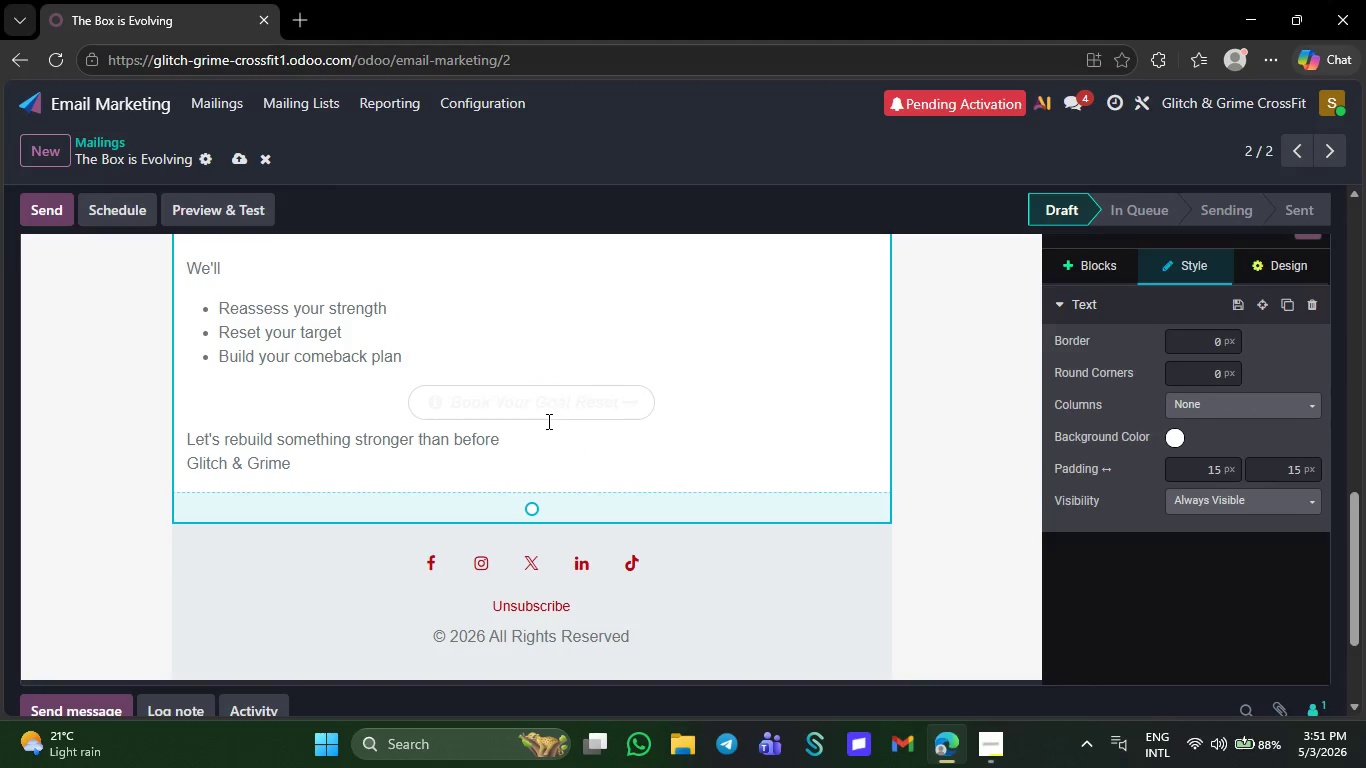 
left_click([547, 421])
 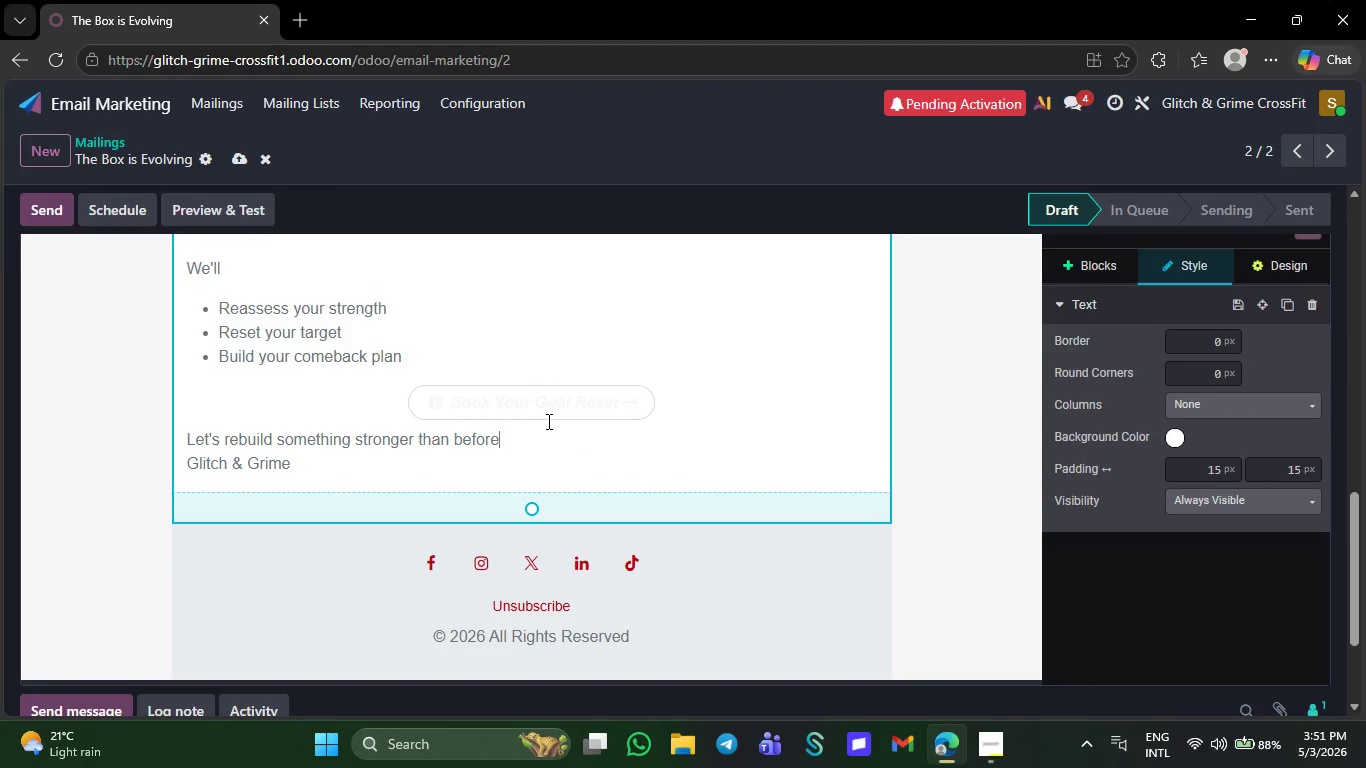 
left_click([547, 421])
 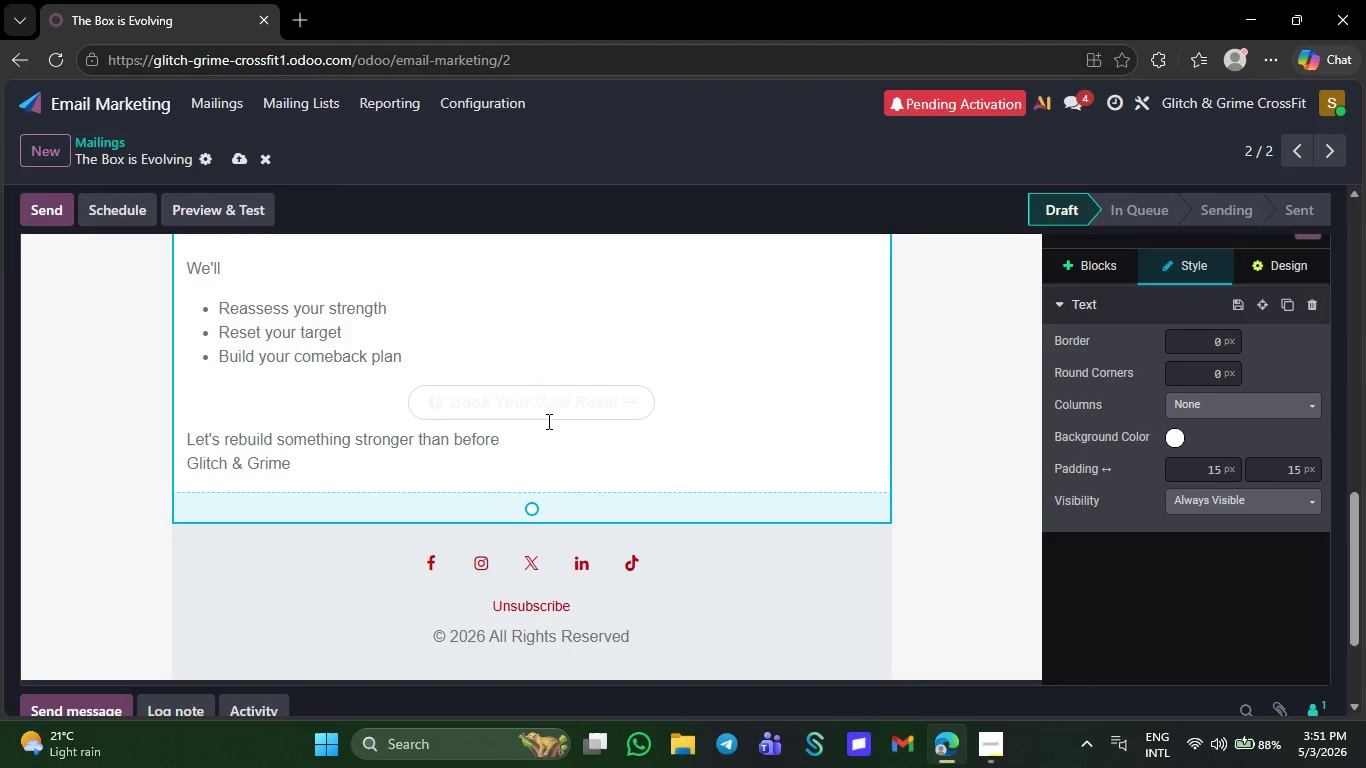 
left_click([547, 421])
 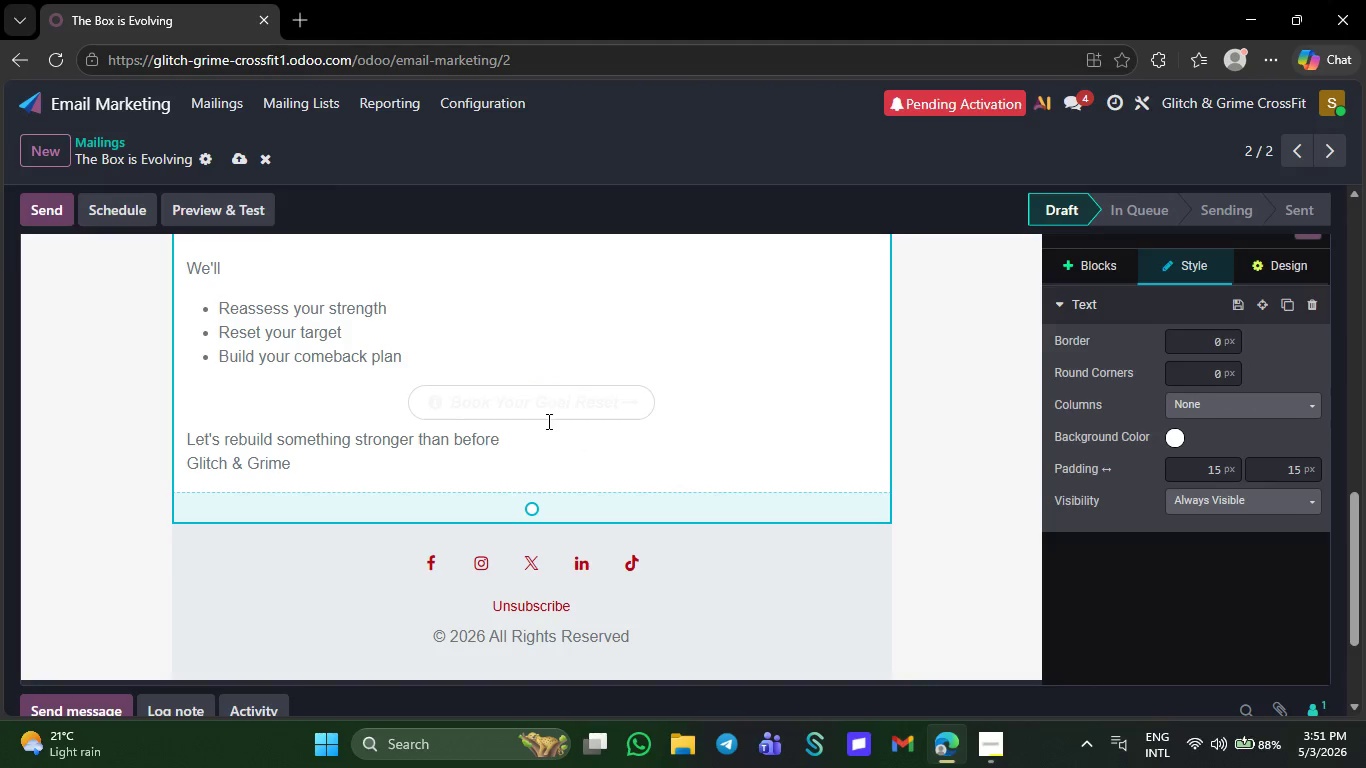 
left_click([547, 417])
 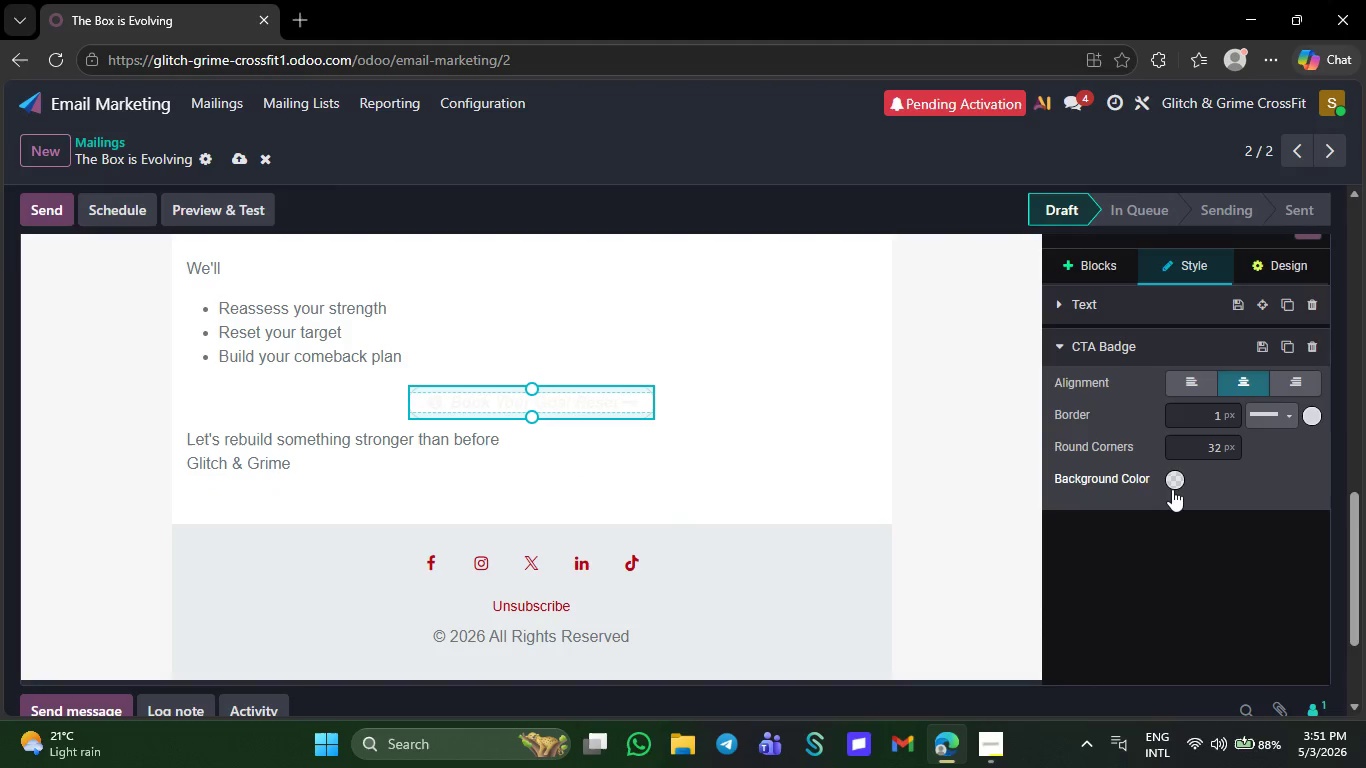 
left_click([1171, 484])
 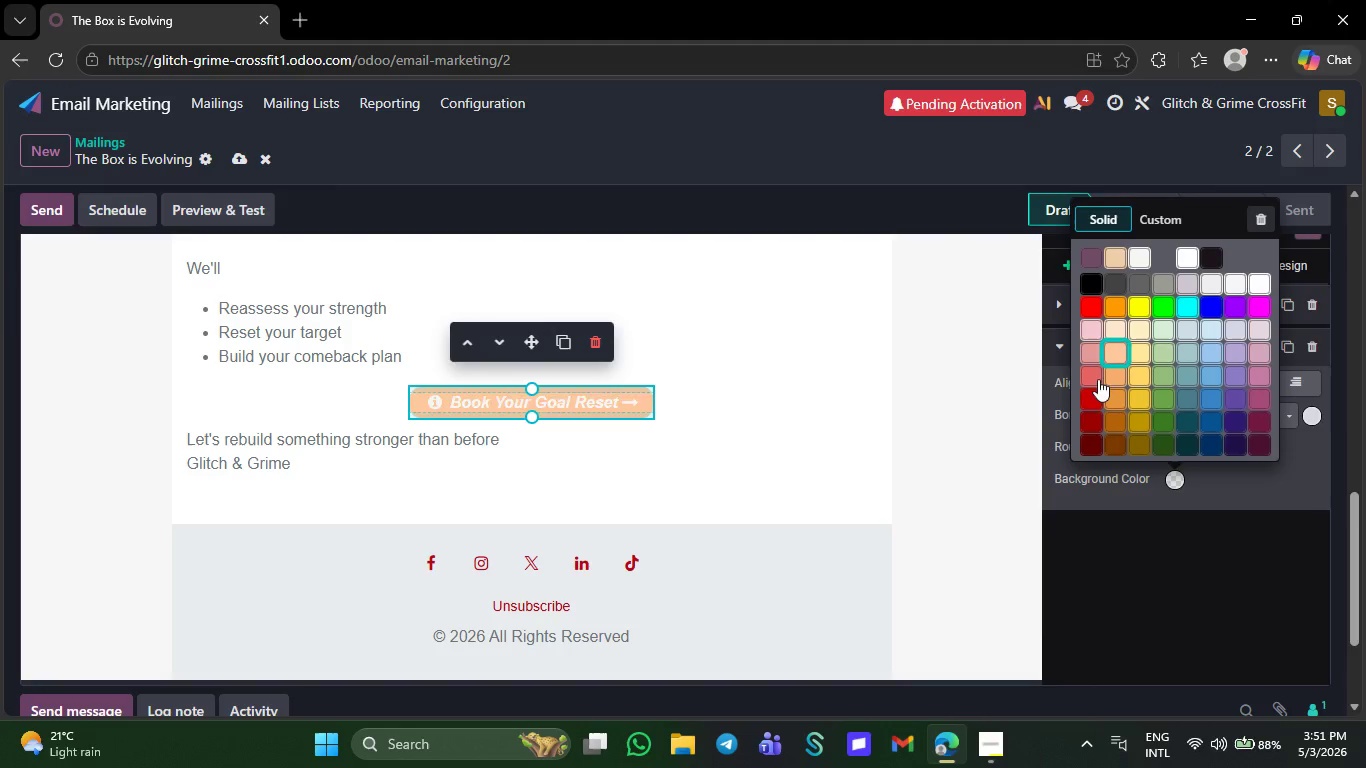 
left_click([1091, 395])
 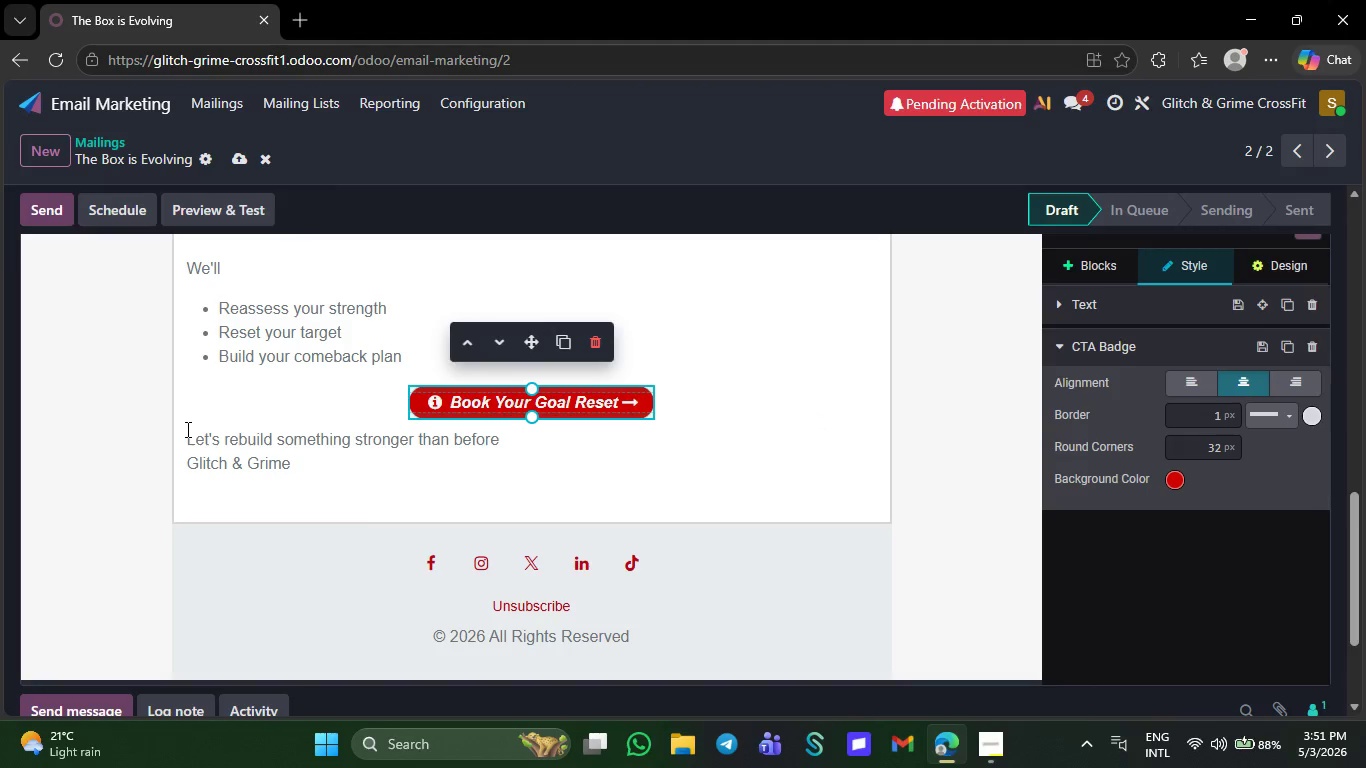 
left_click([184, 435])
 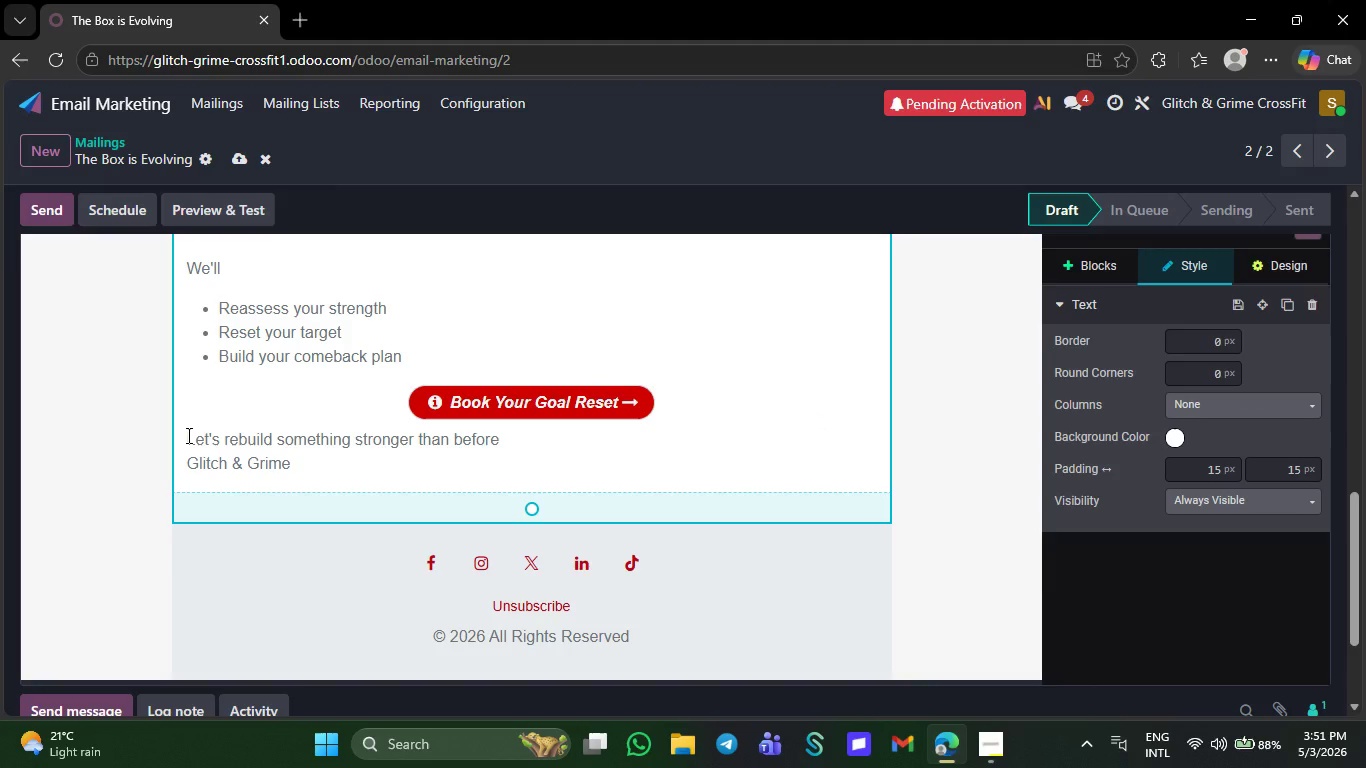 
left_click([187, 436])
 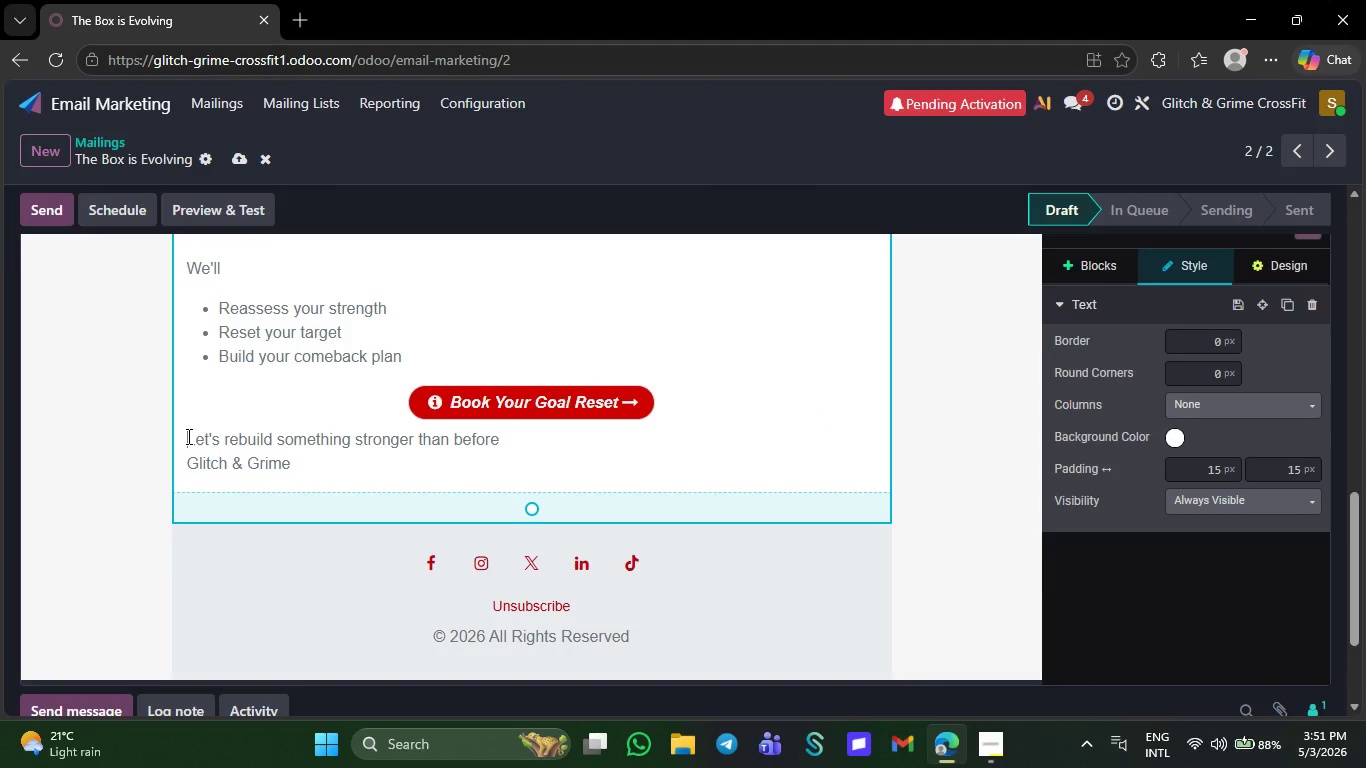 
key(NumpadEnter)
 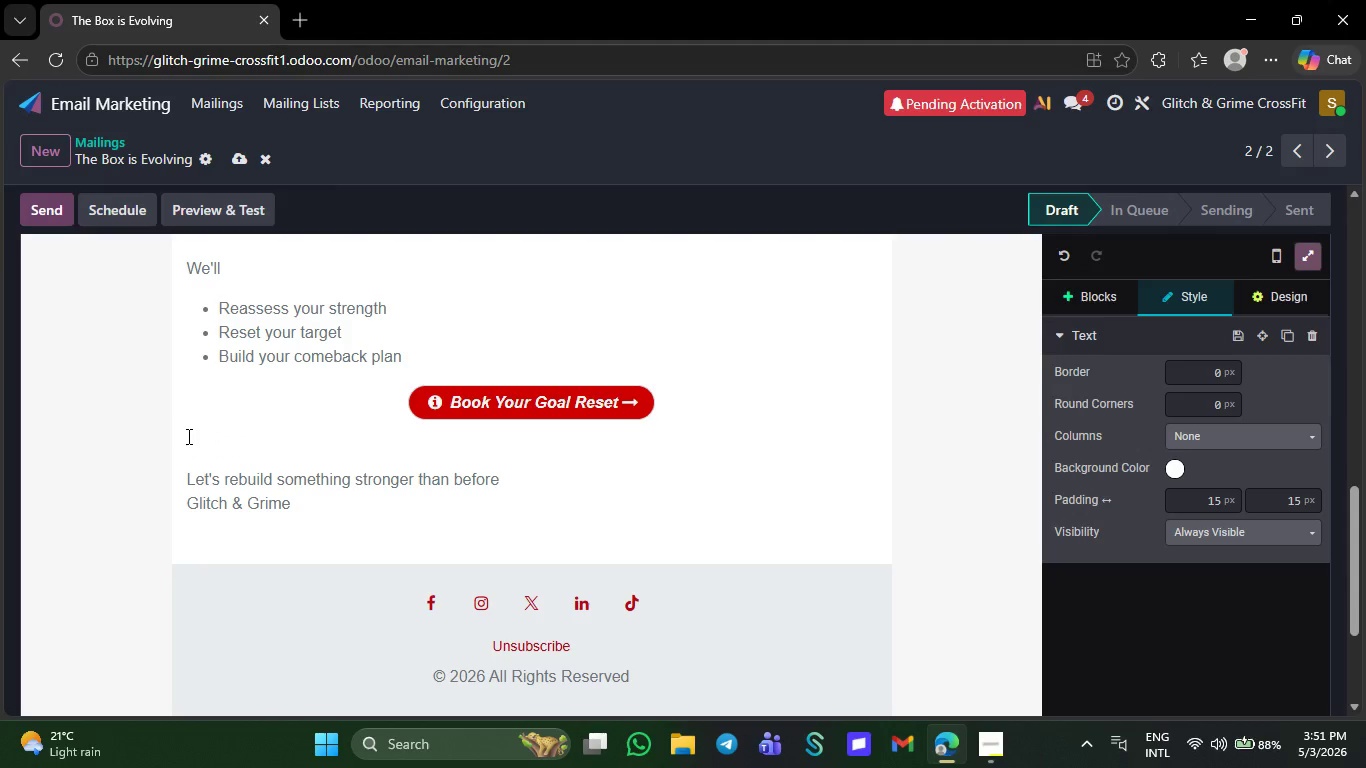 
left_click([187, 436])
 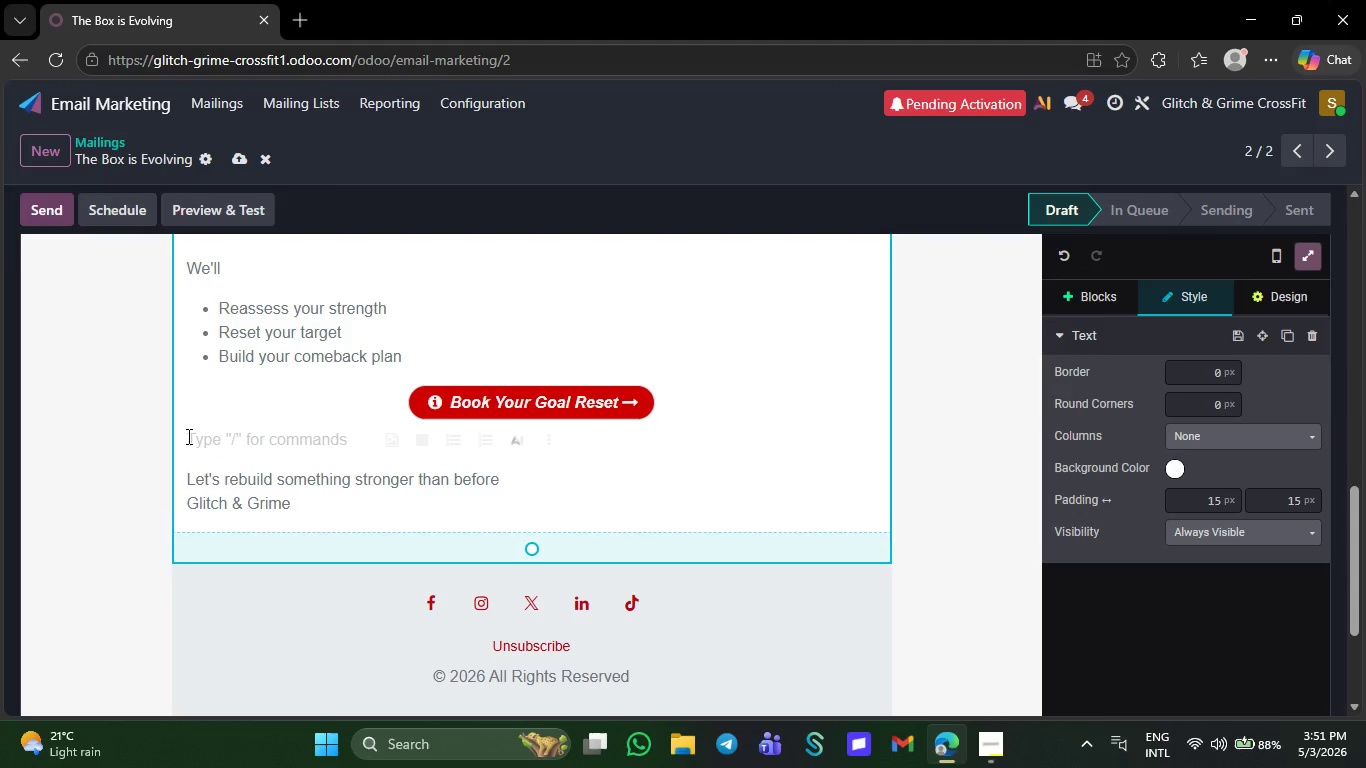 
key(CapsLock)
 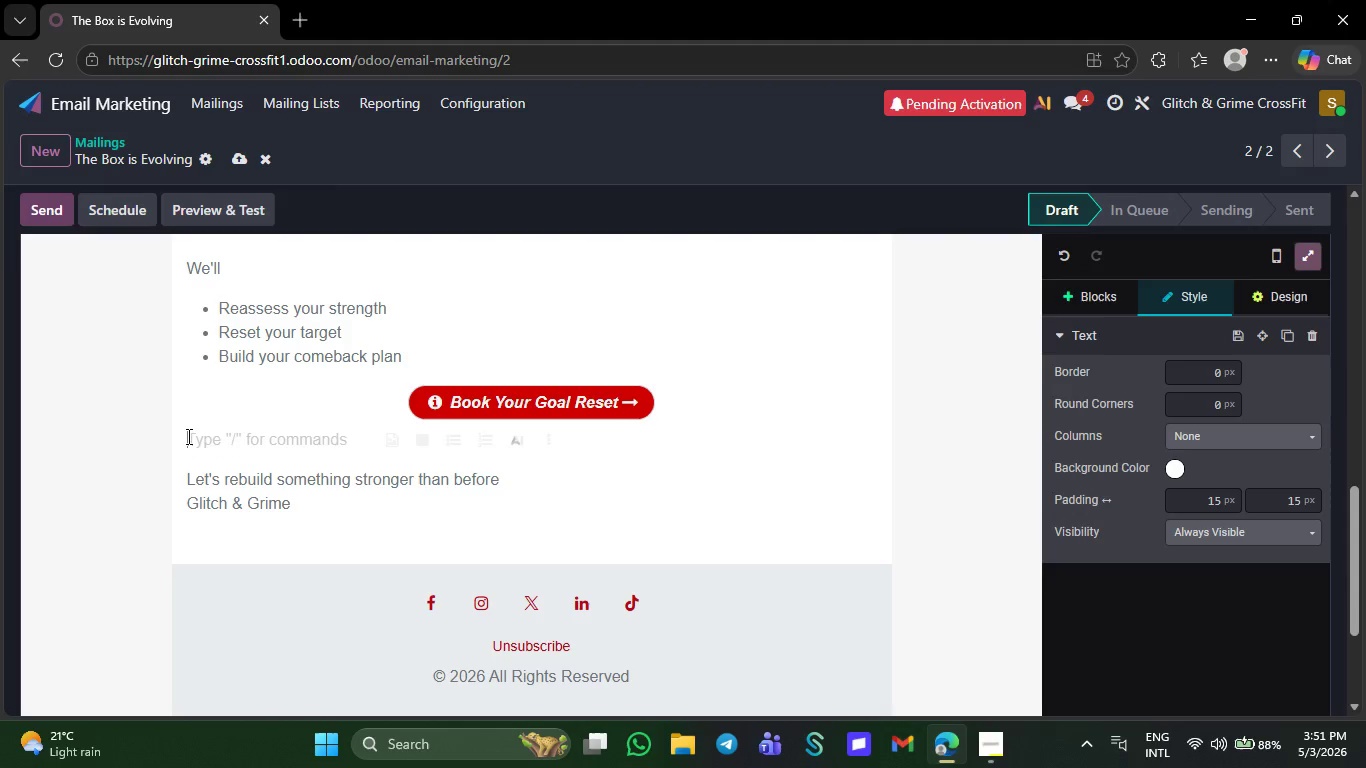 
key(B)
 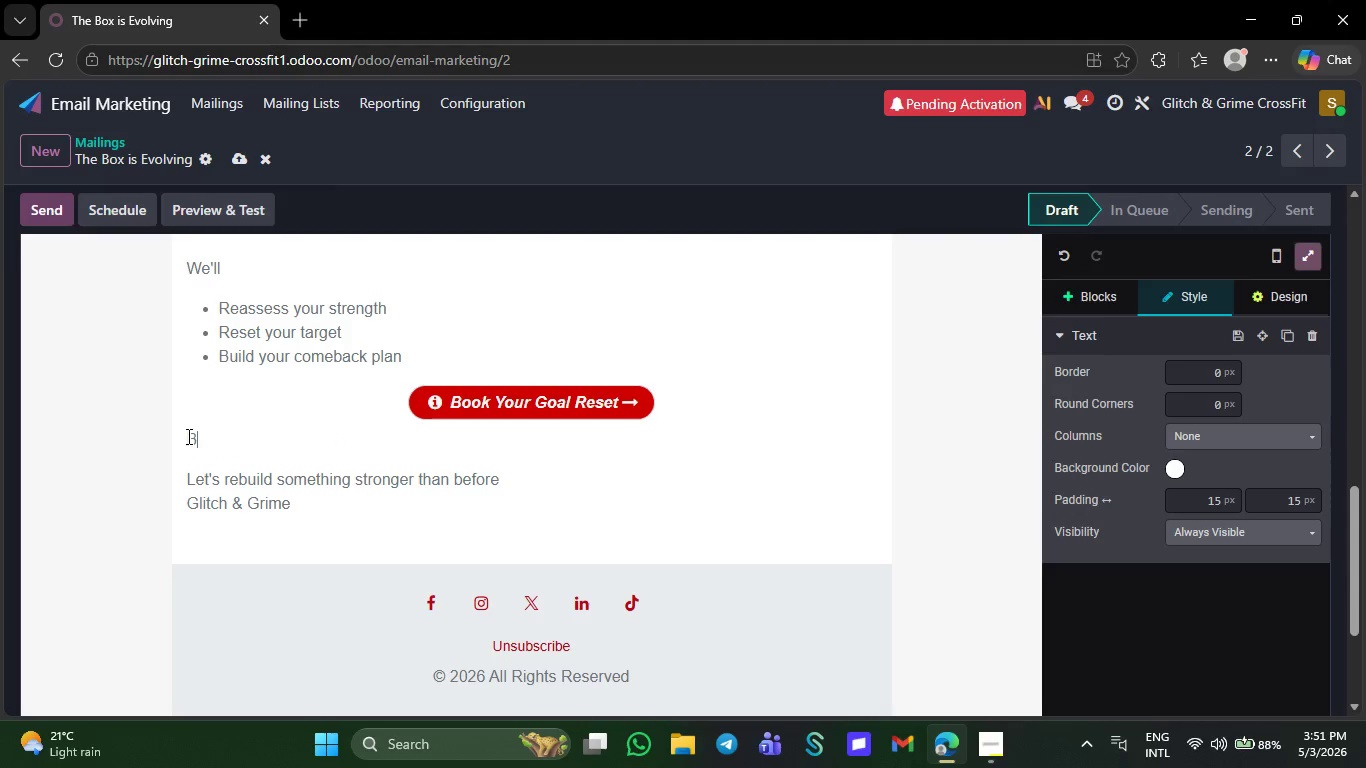 
key(CapsLock)
 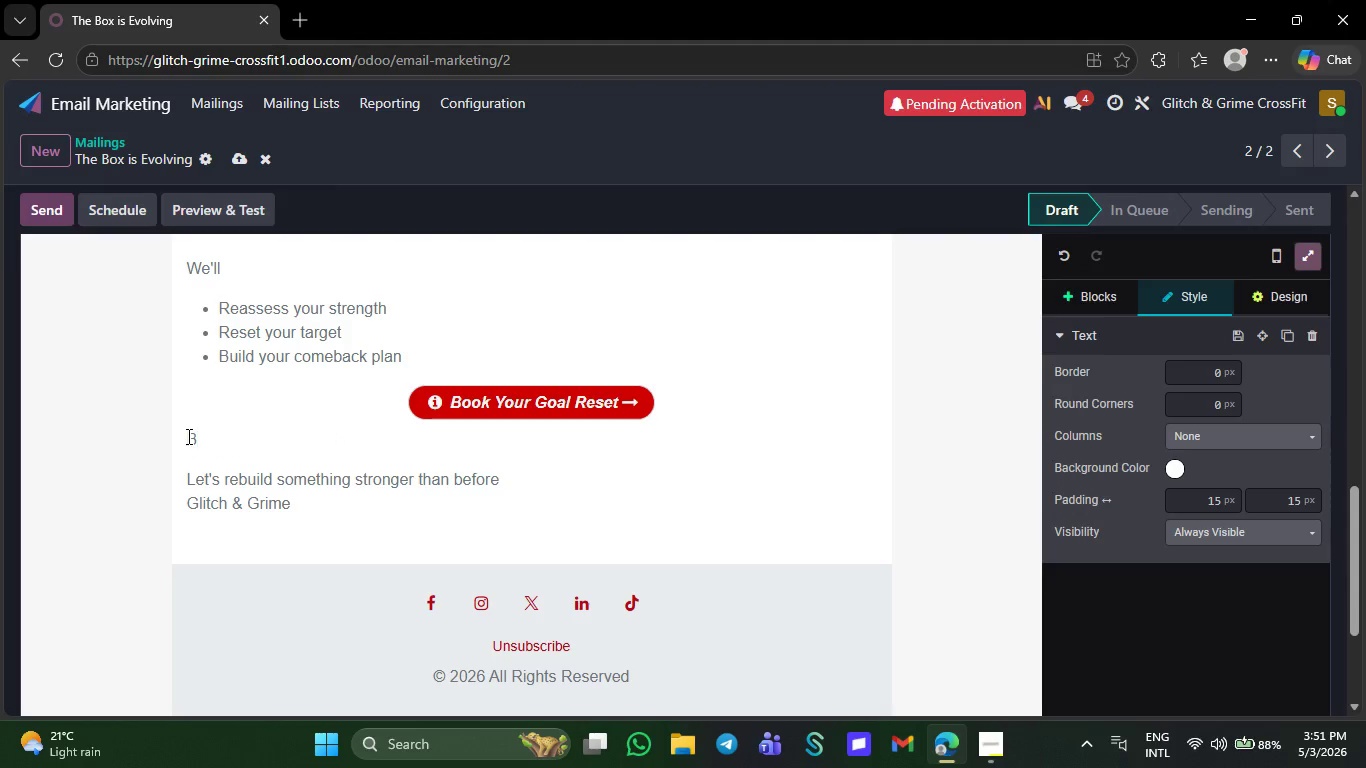 
type(est regards,)
 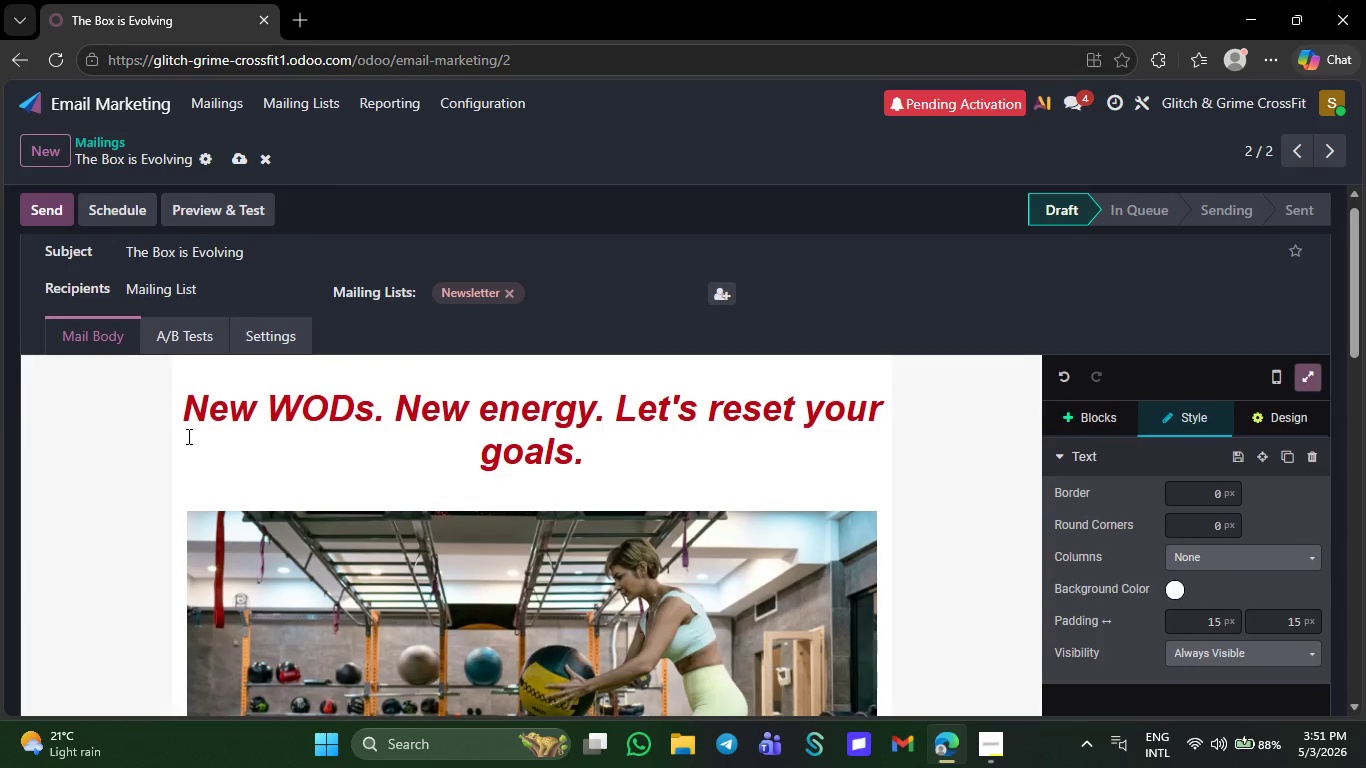 
wait(7.22)
 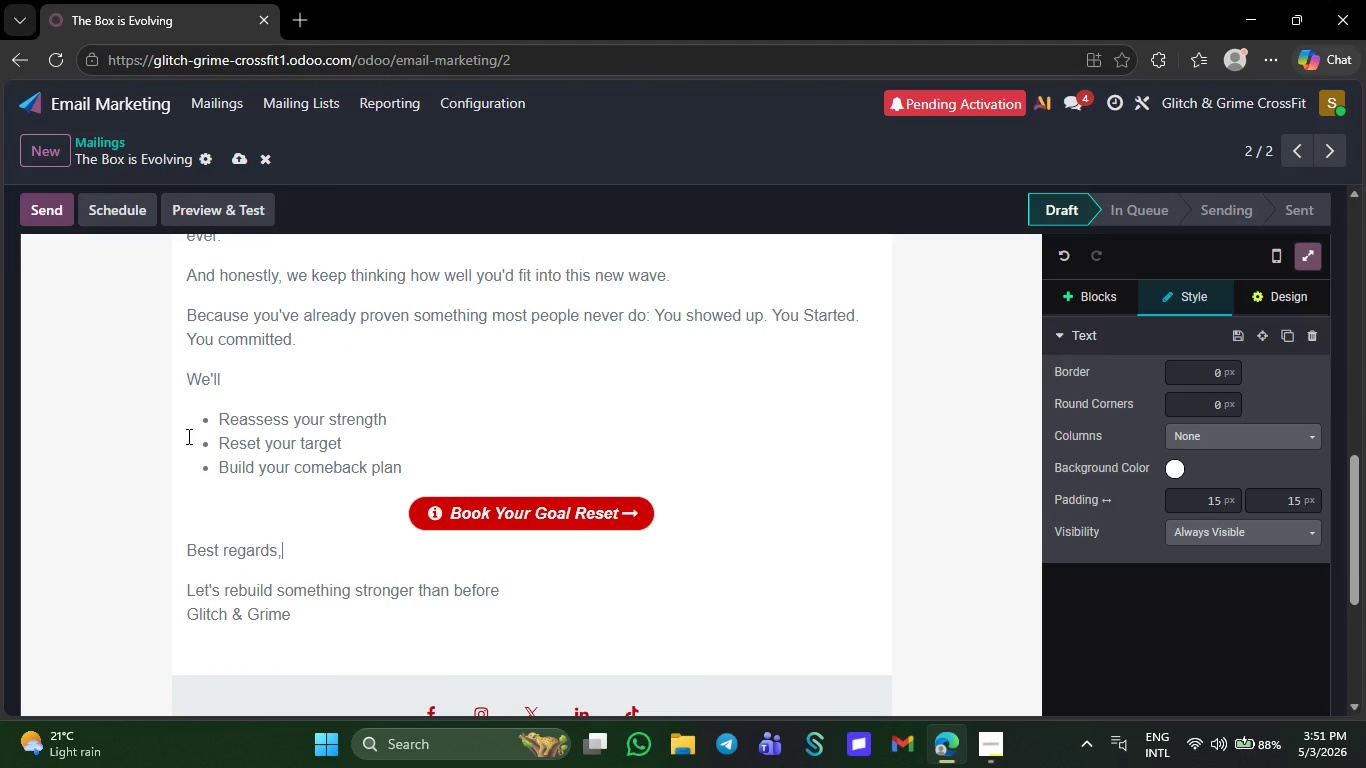 
left_click([188, 297])
 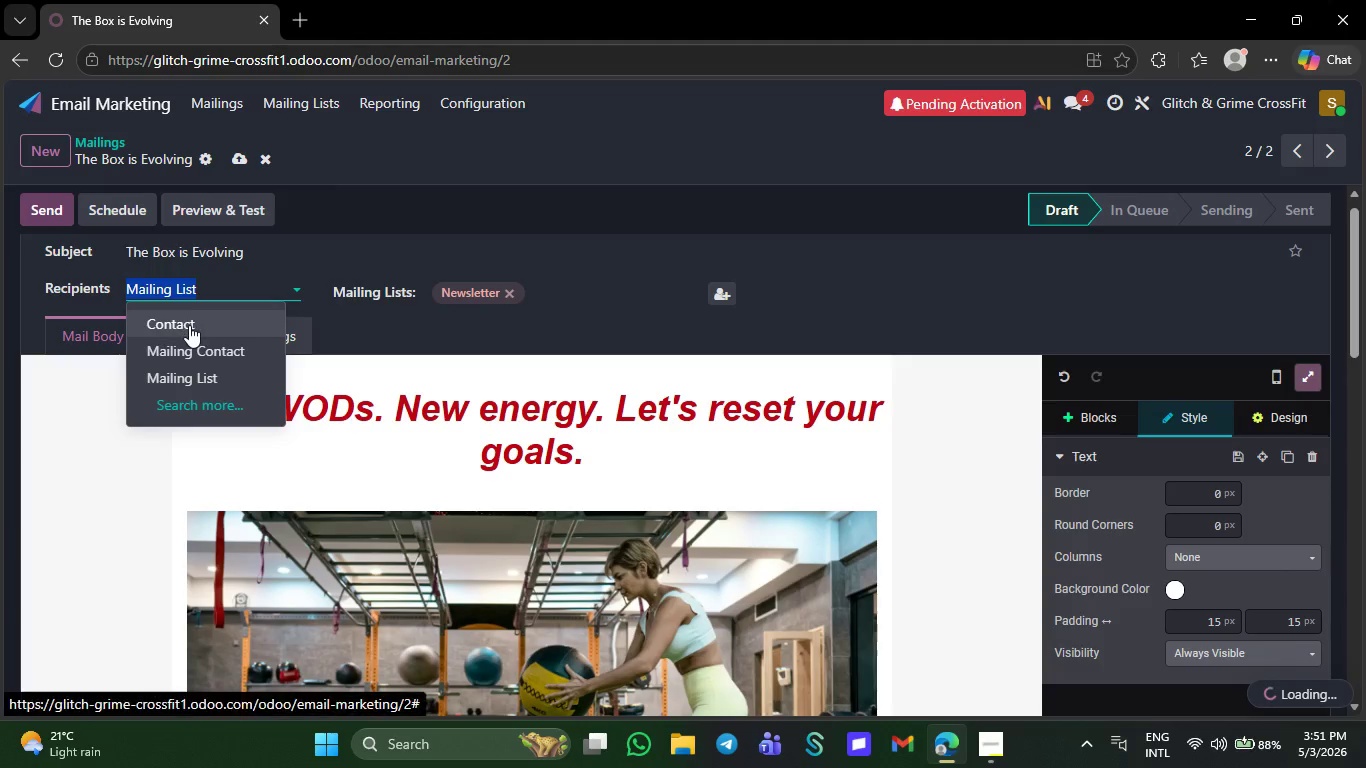 
left_click([189, 325])
 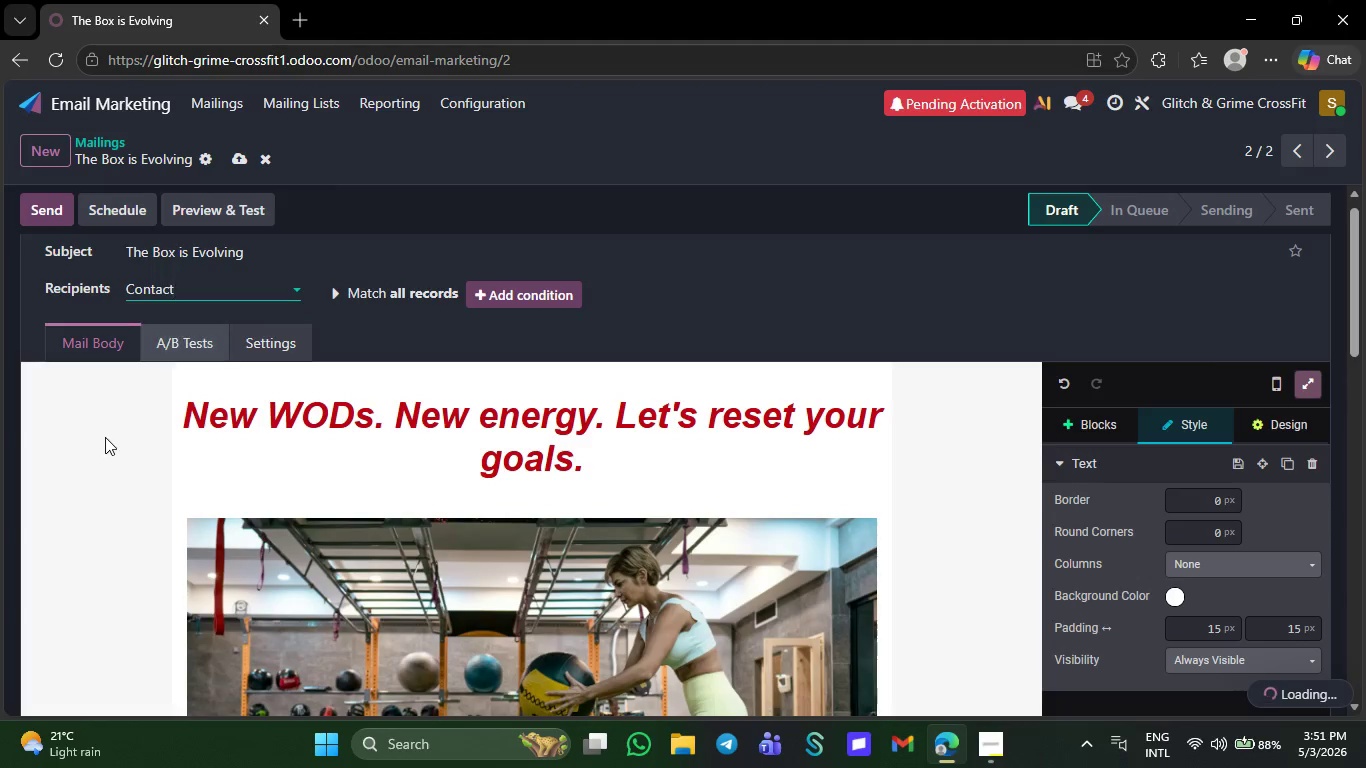 
left_click([93, 486])
 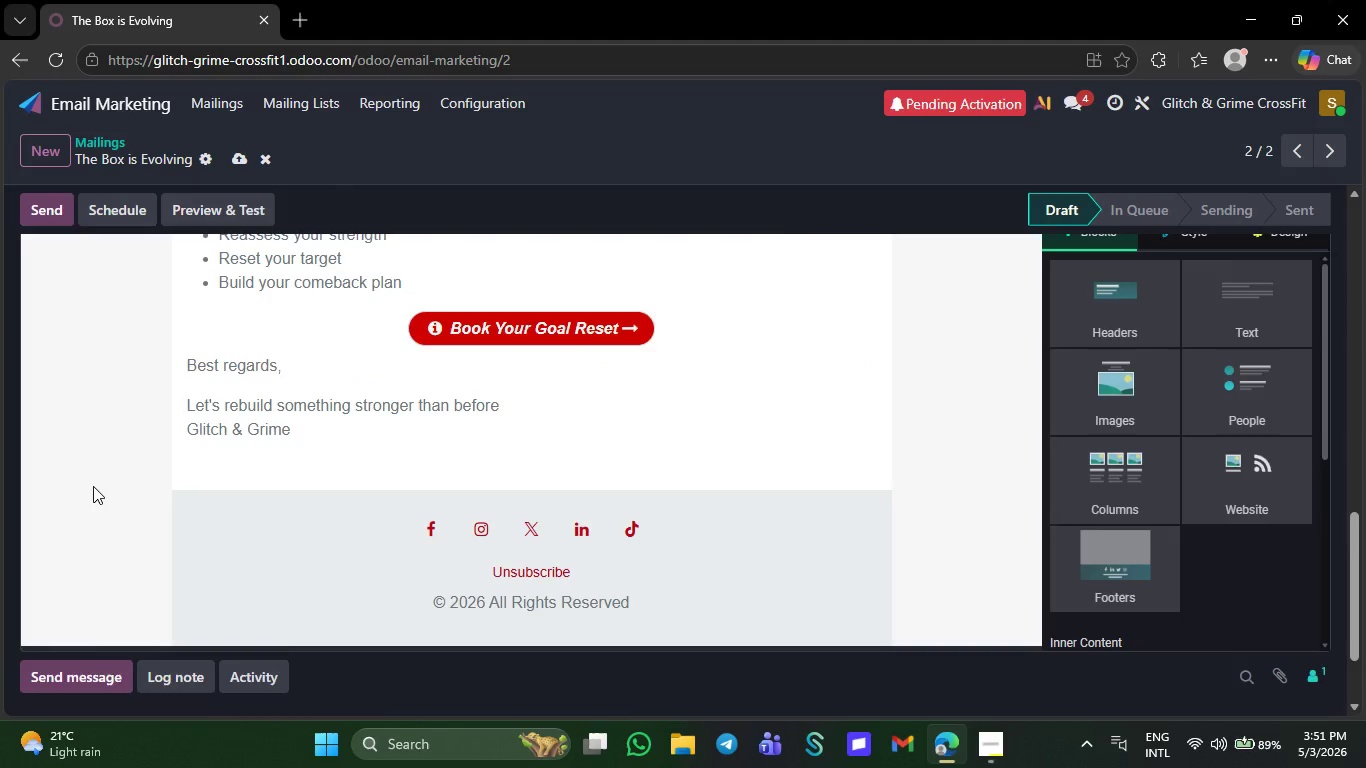 
wait(9.02)
 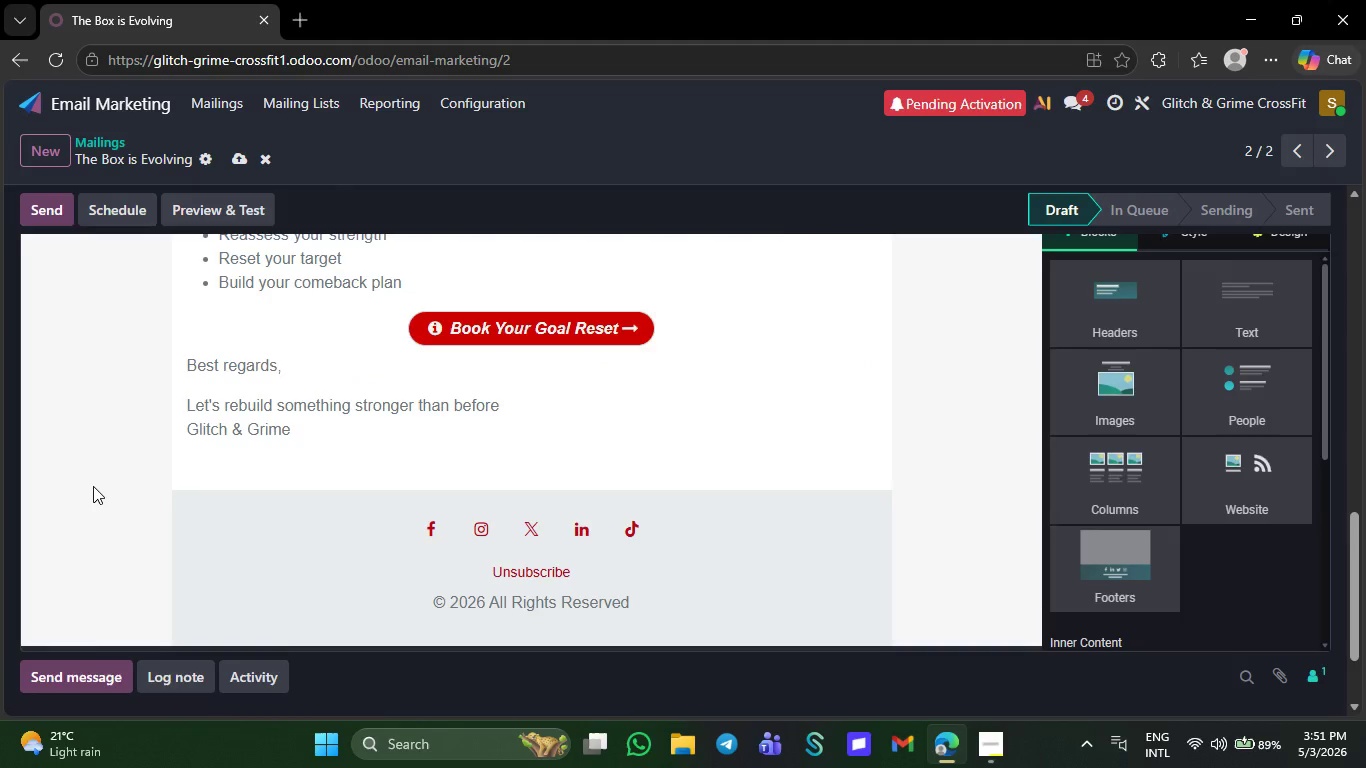 
left_click([218, 105])
 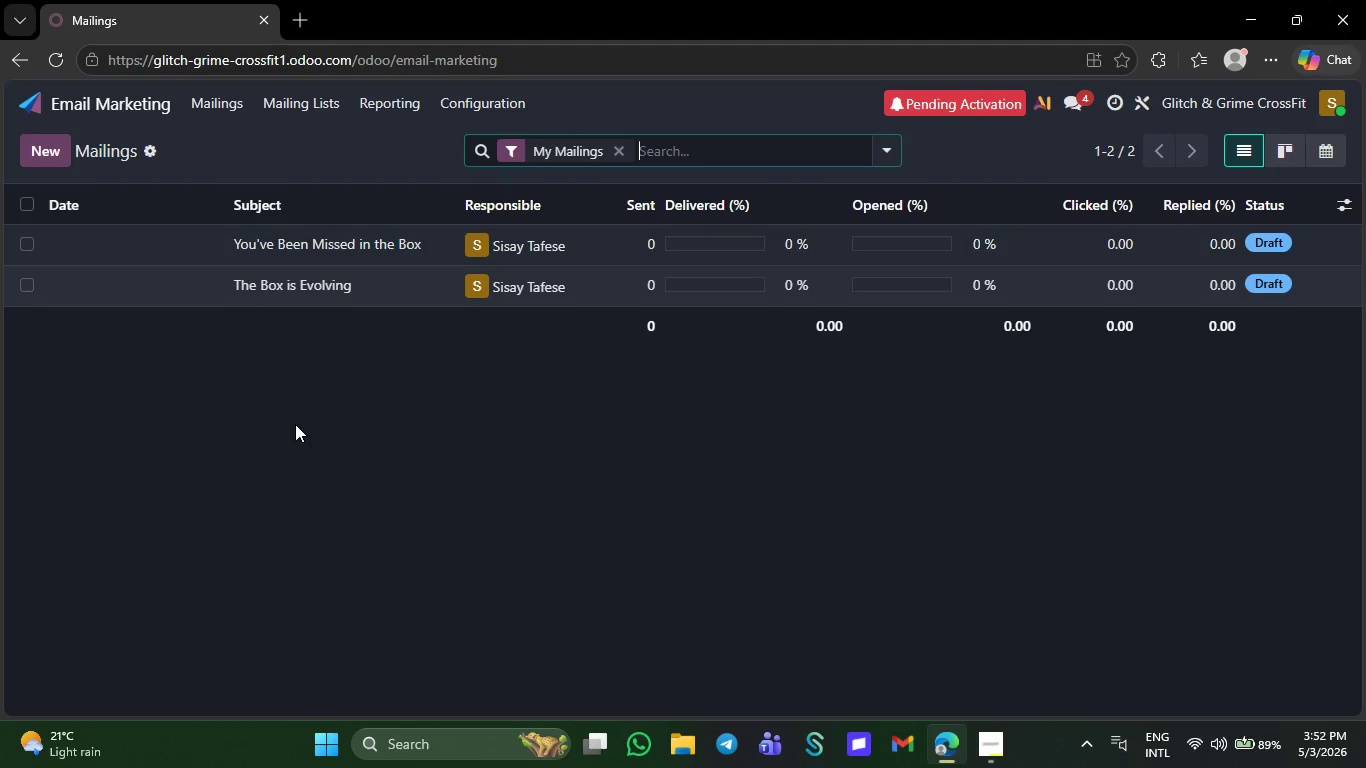 
wait(25.64)
 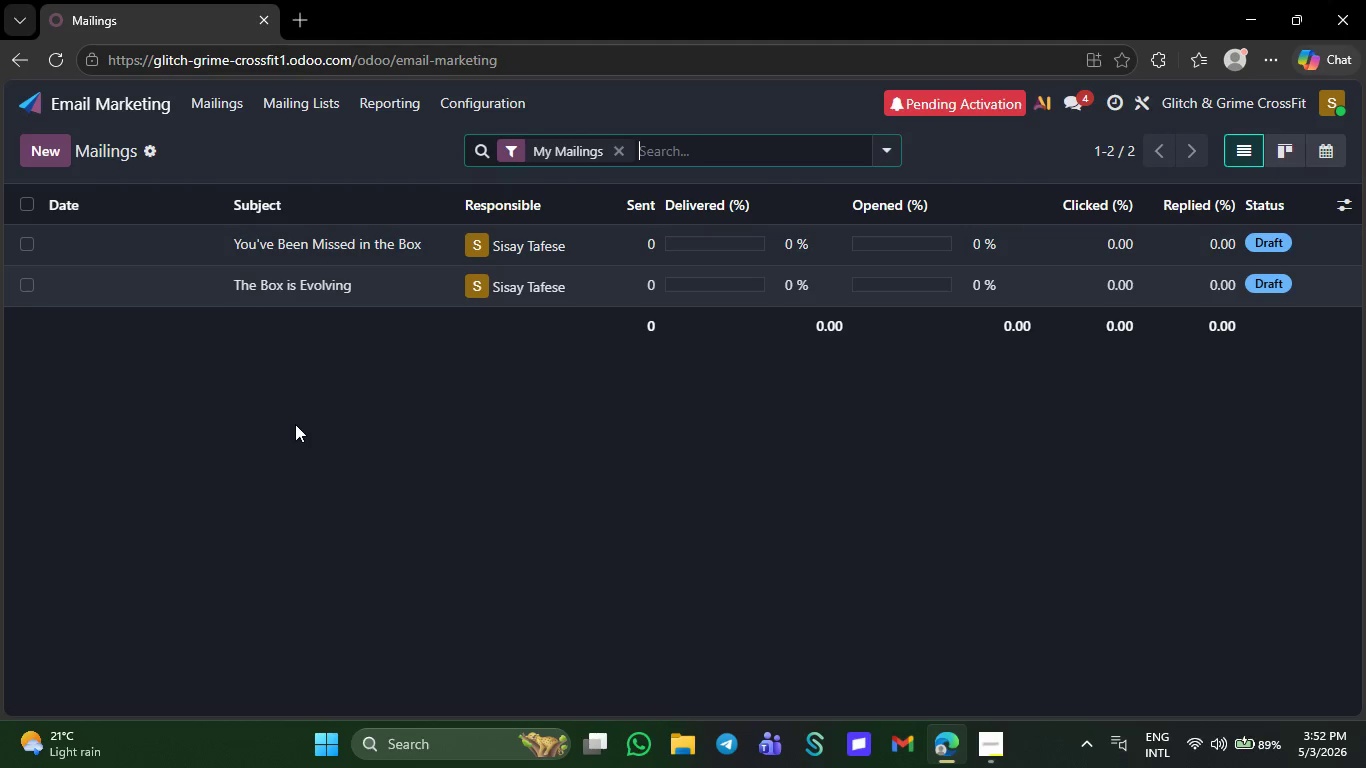 
left_click([33, 135])
 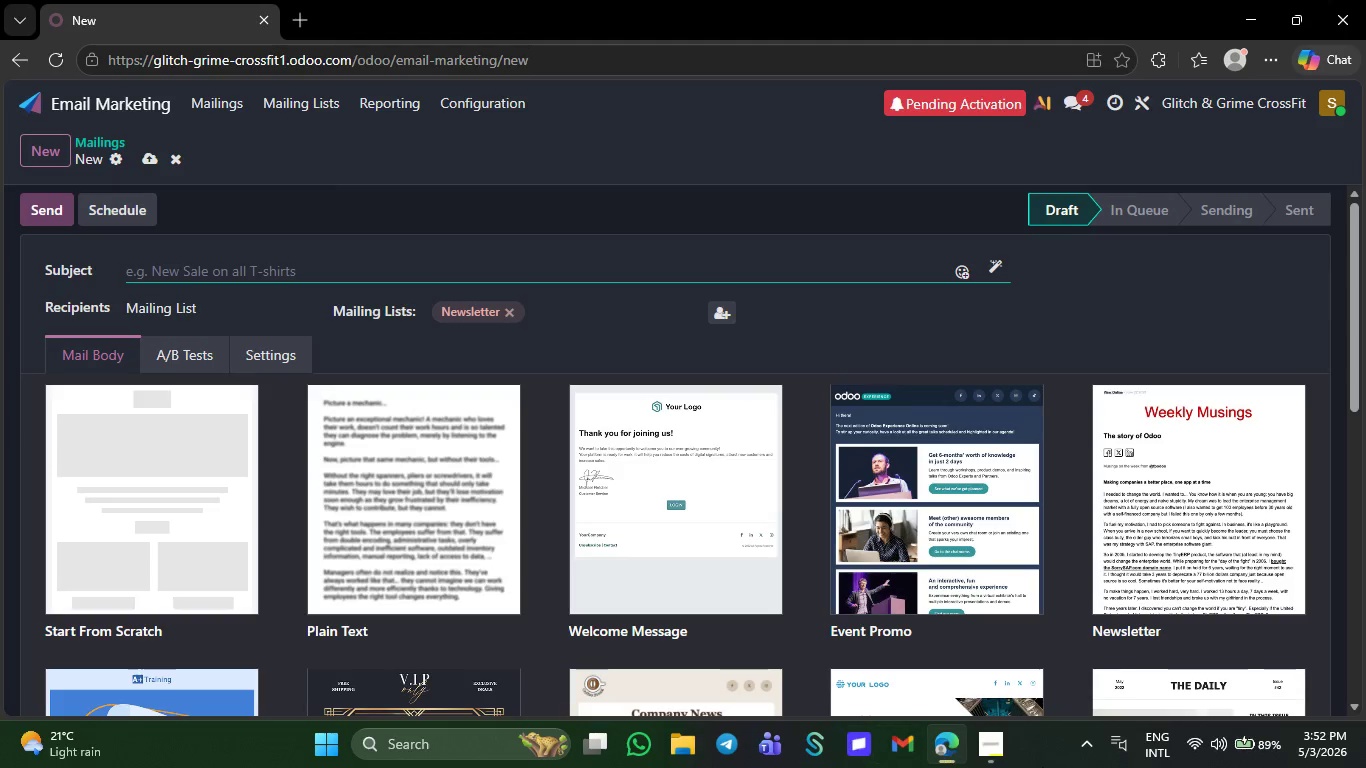 
left_click([996, 754])